 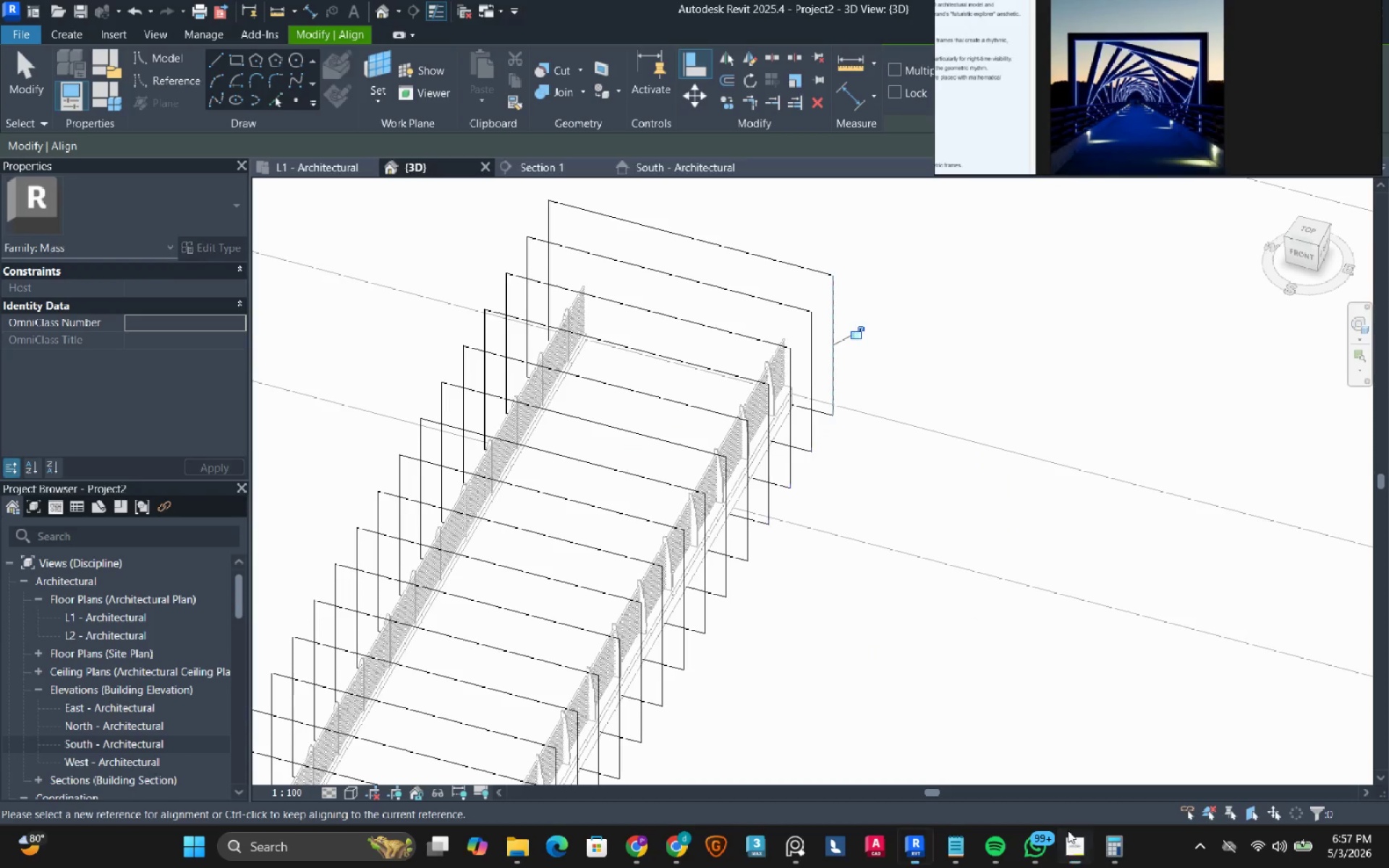 
scroll: coordinate [854, 478], scroll_direction: down, amount: 5.0
 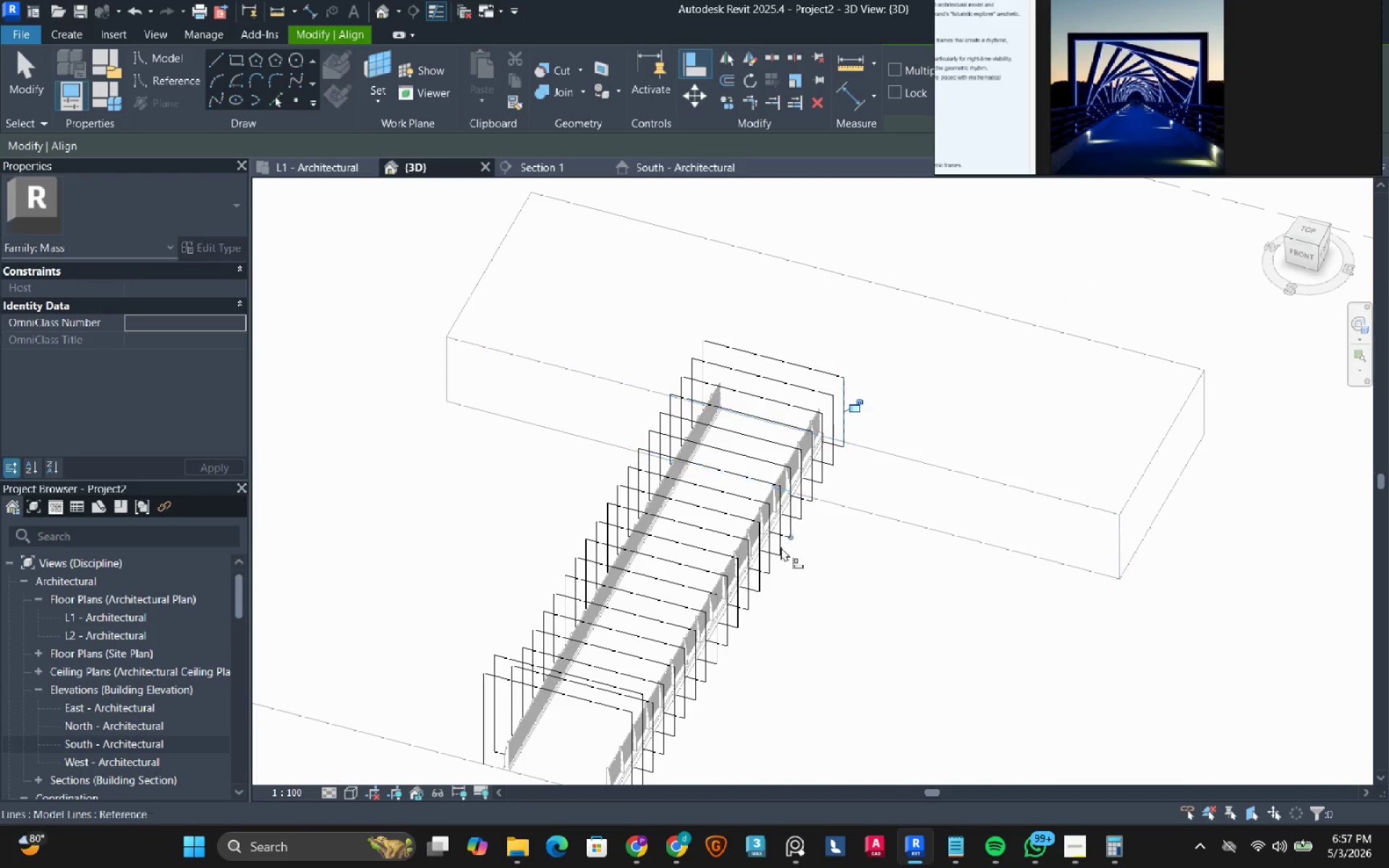 
hold_key(key=ShiftRight, duration=2.78)
 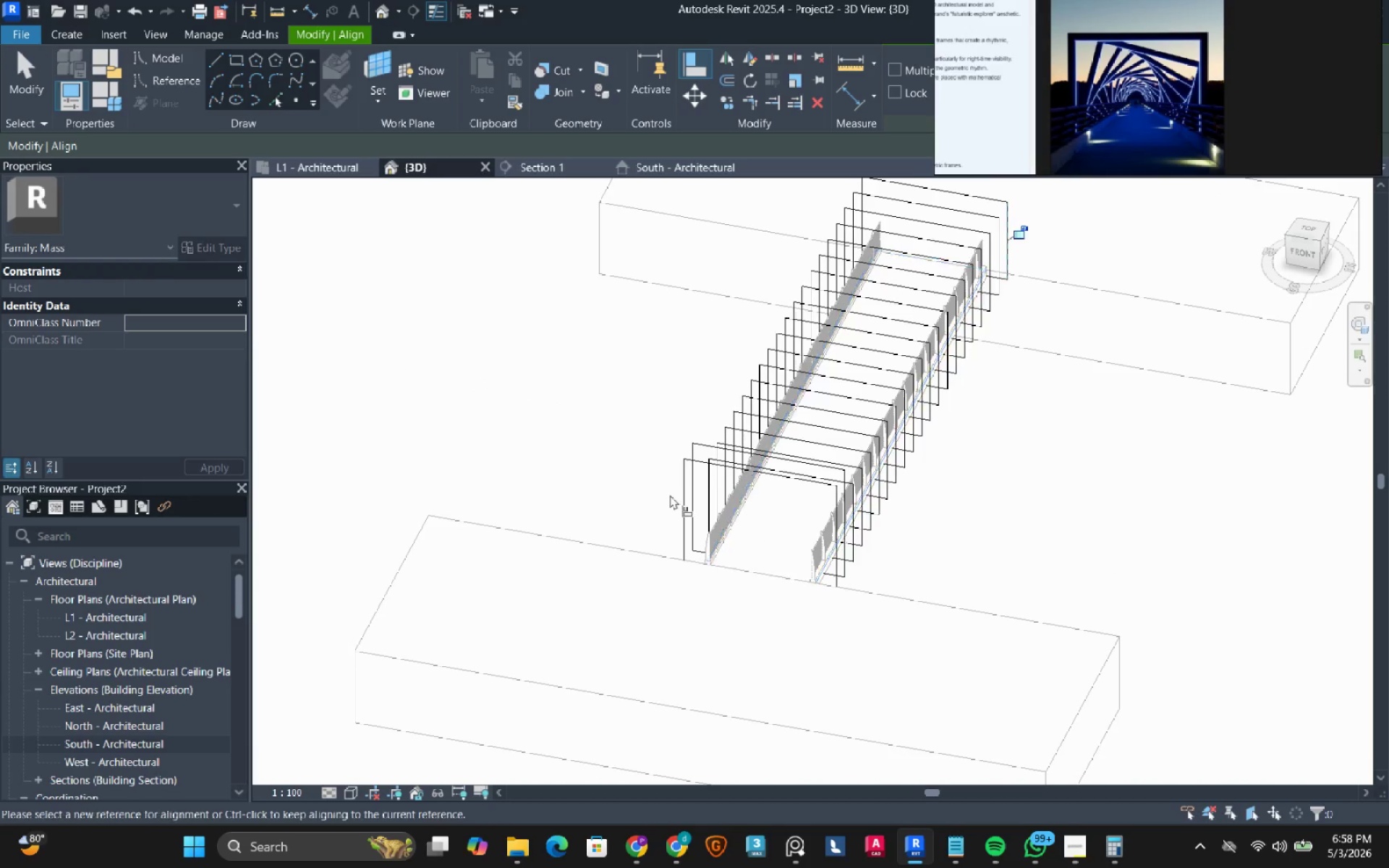 
scroll: coordinate [739, 442], scroll_direction: up, amount: 5.0
 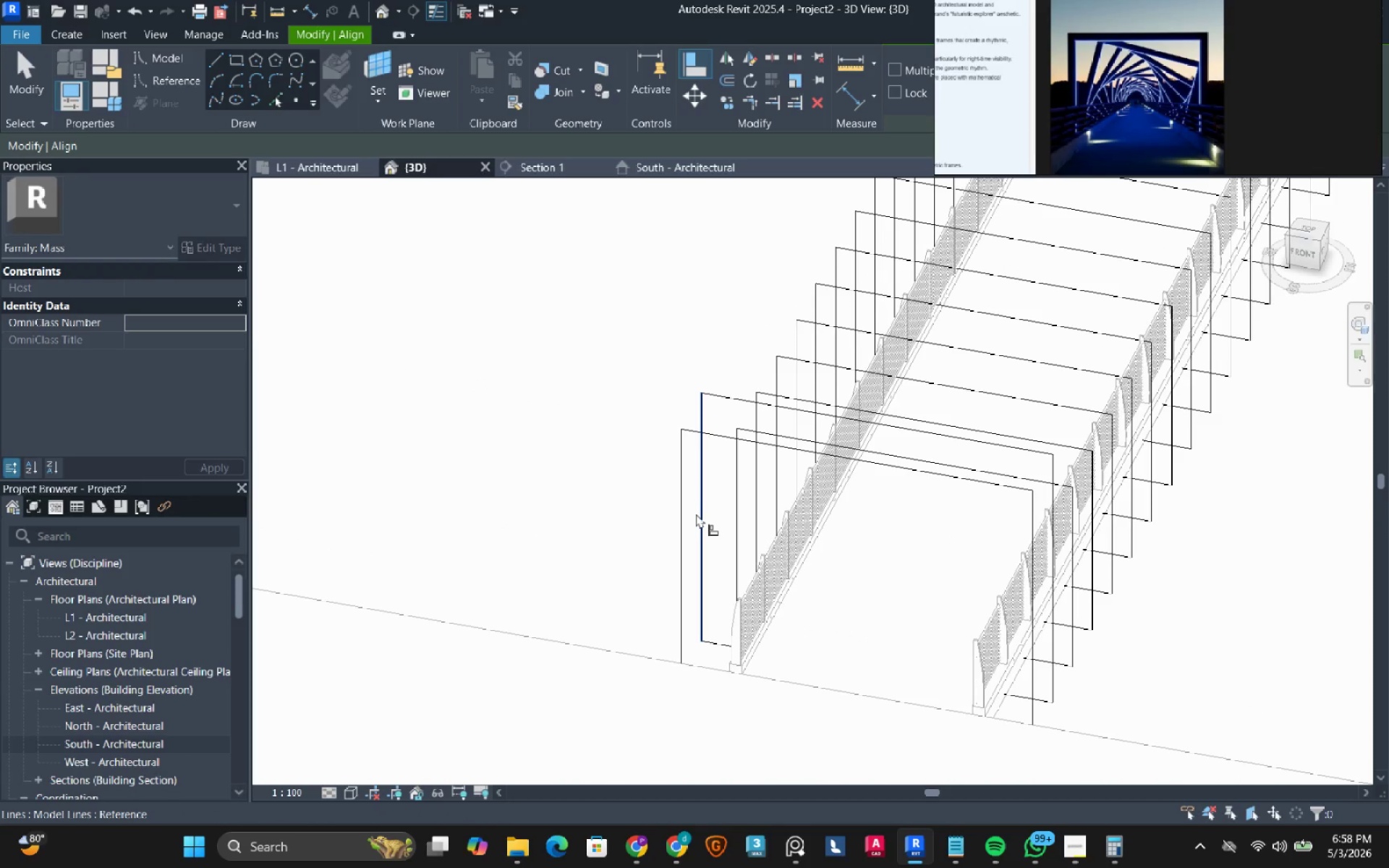 
left_click([696, 513])
 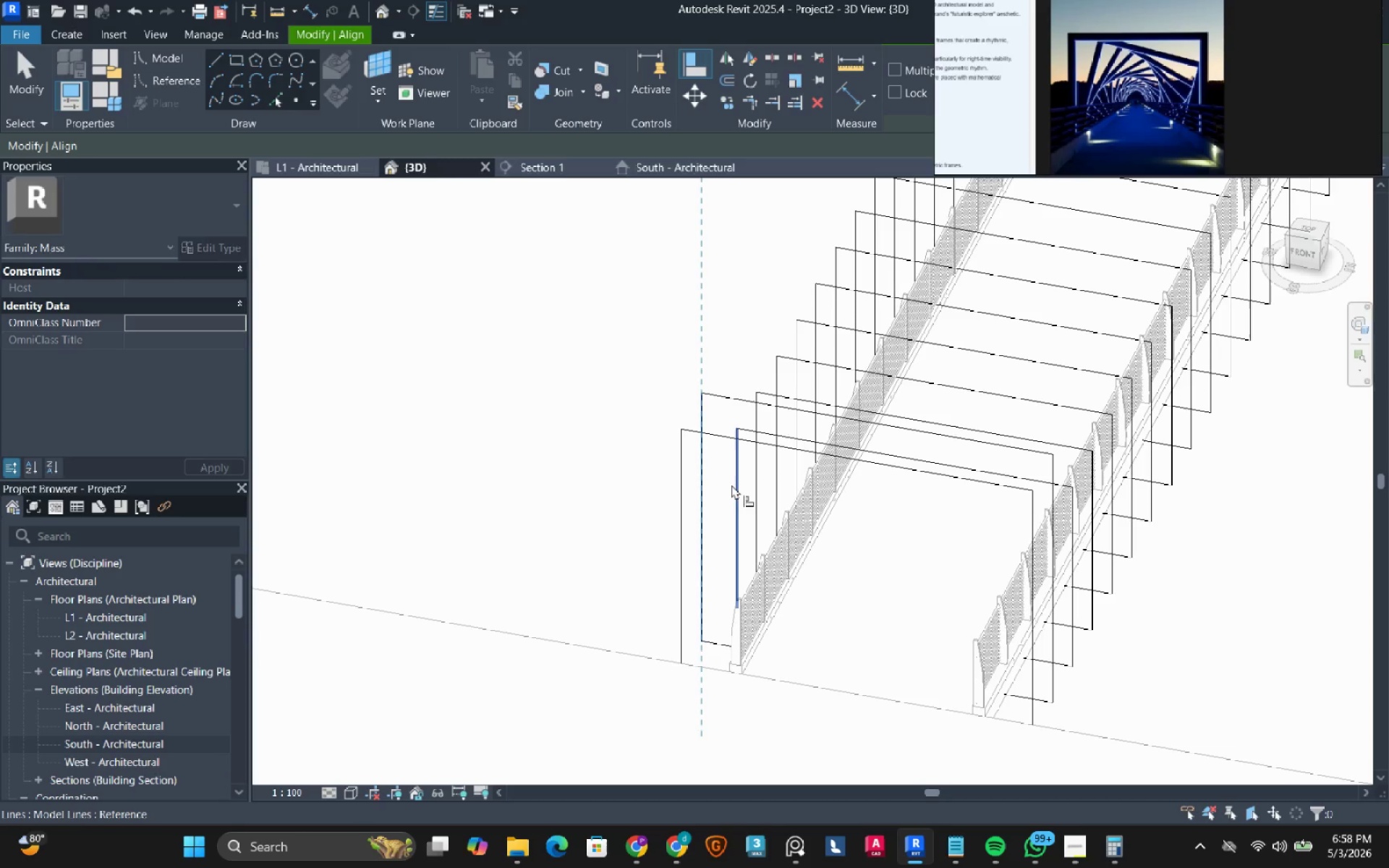 
left_click([731, 484])
 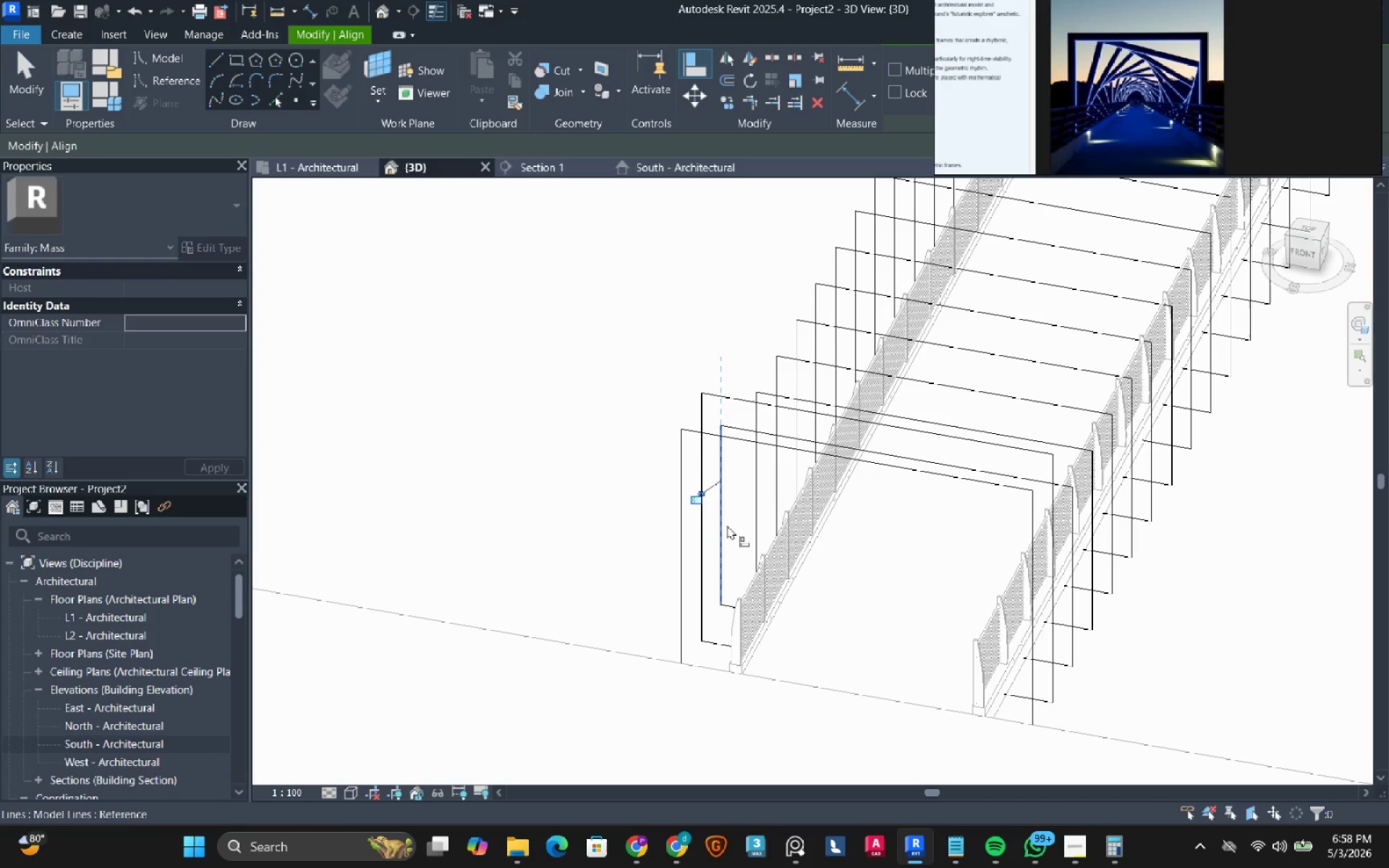 
double_click([727, 525])
 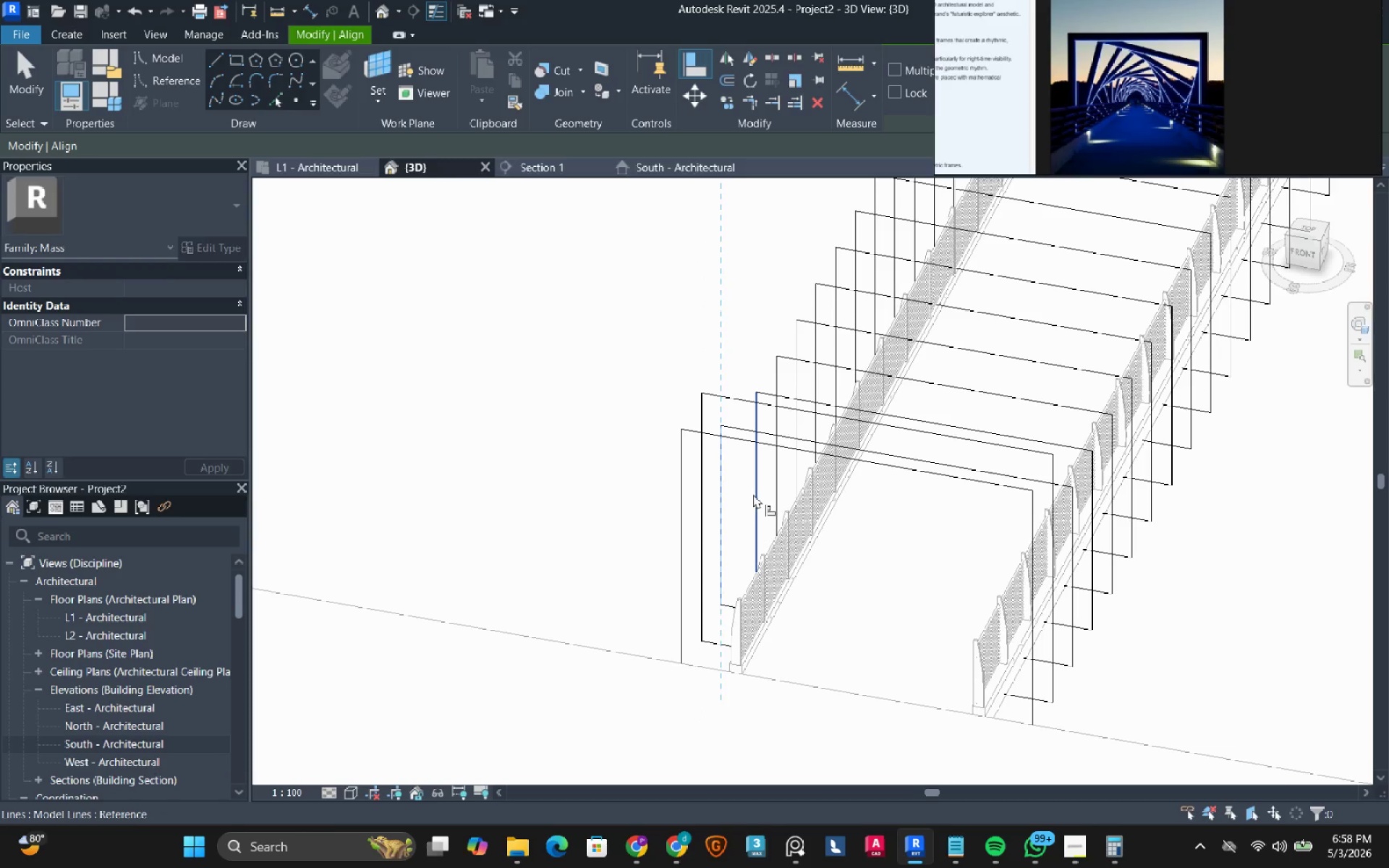 
triple_click([753, 494])
 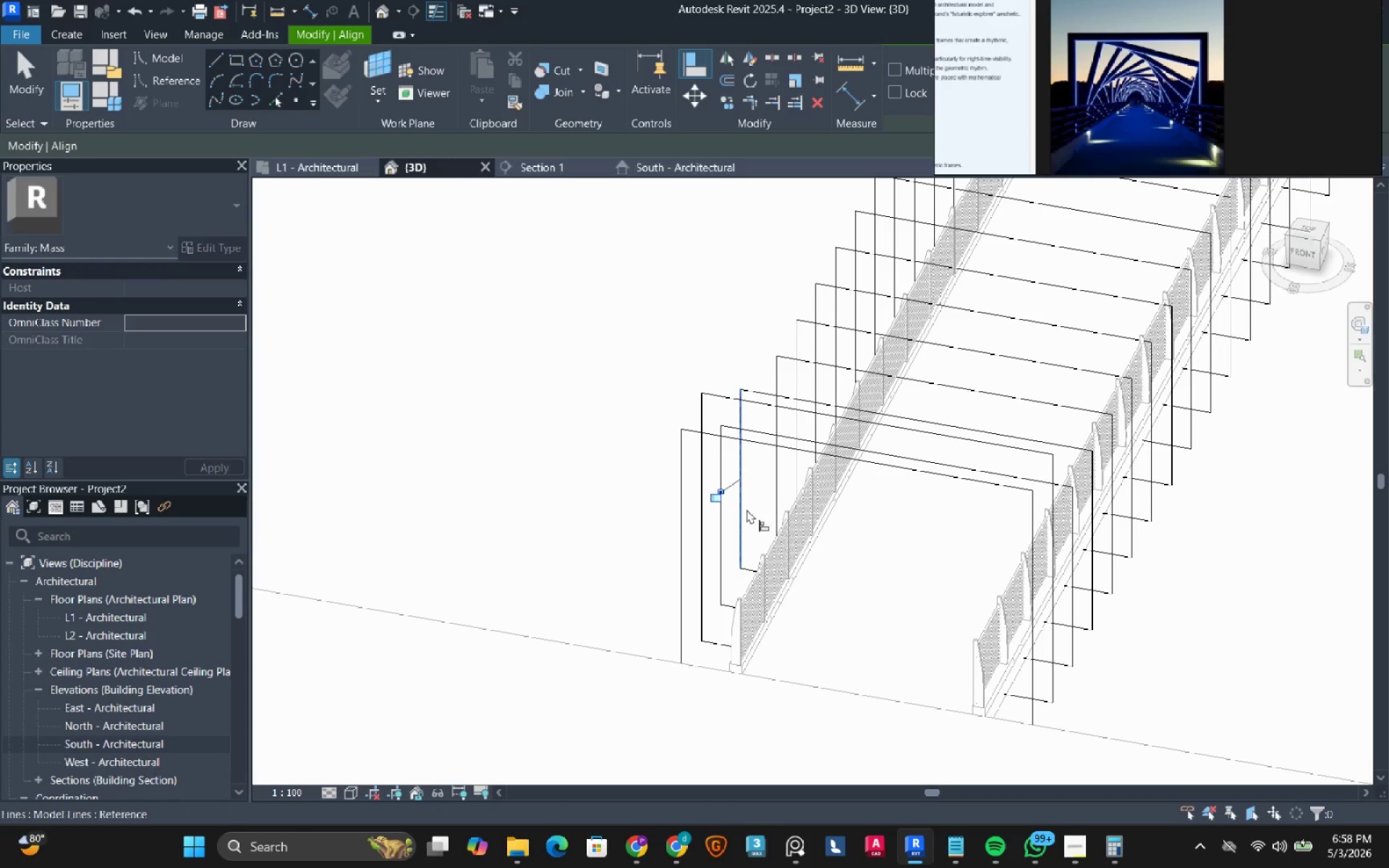 
double_click([744, 511])
 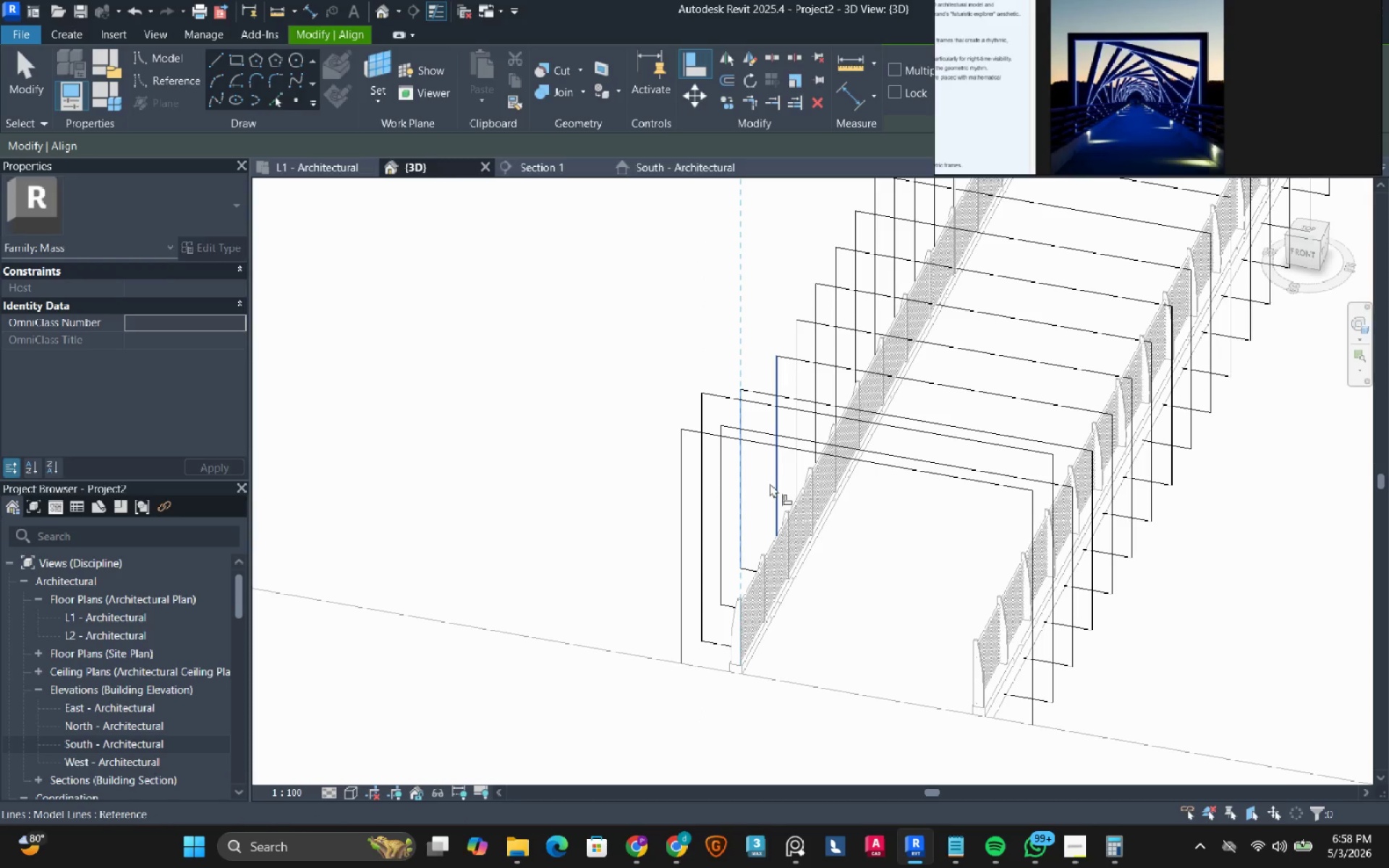 
left_click([770, 483])
 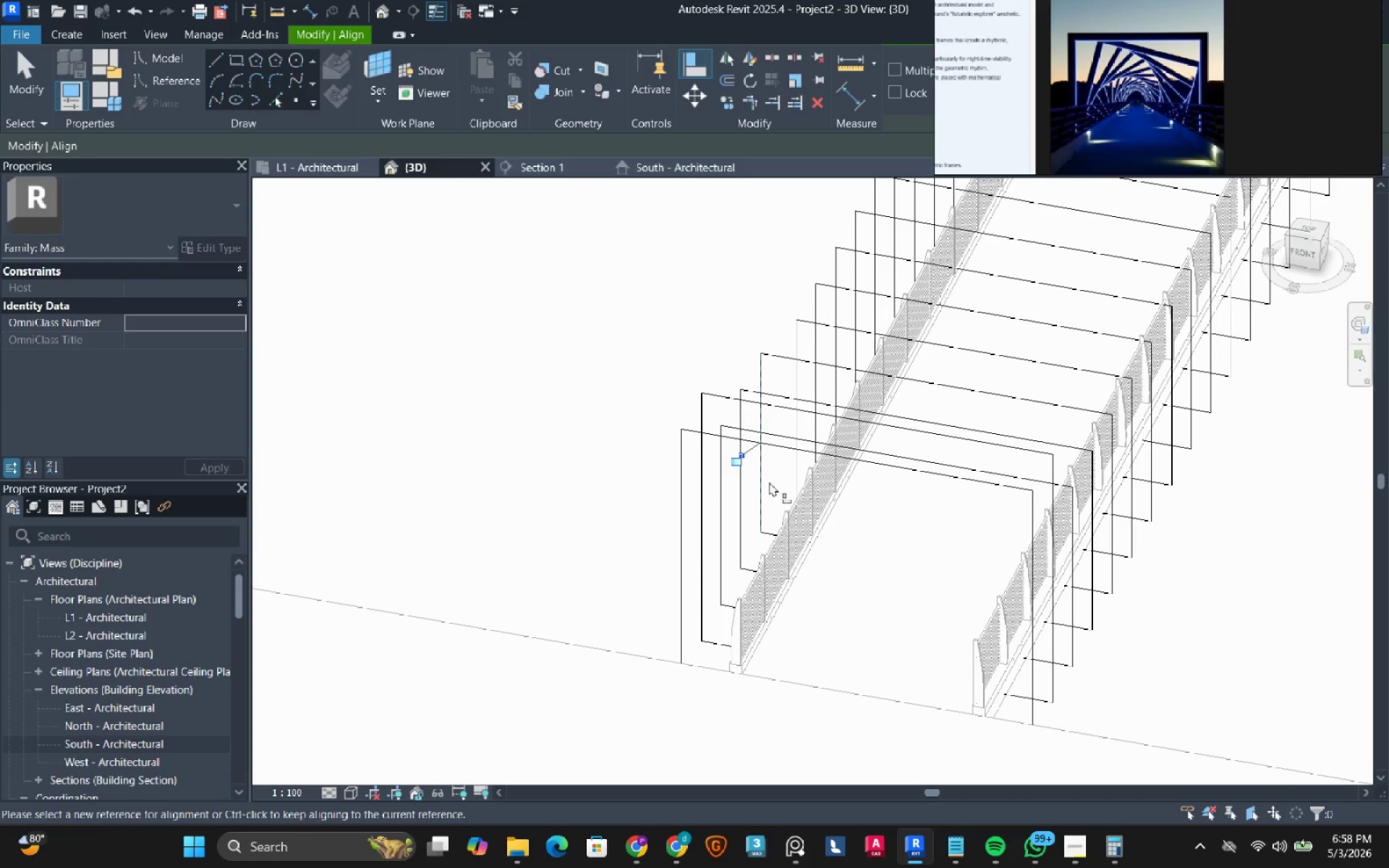 
double_click([762, 491])
 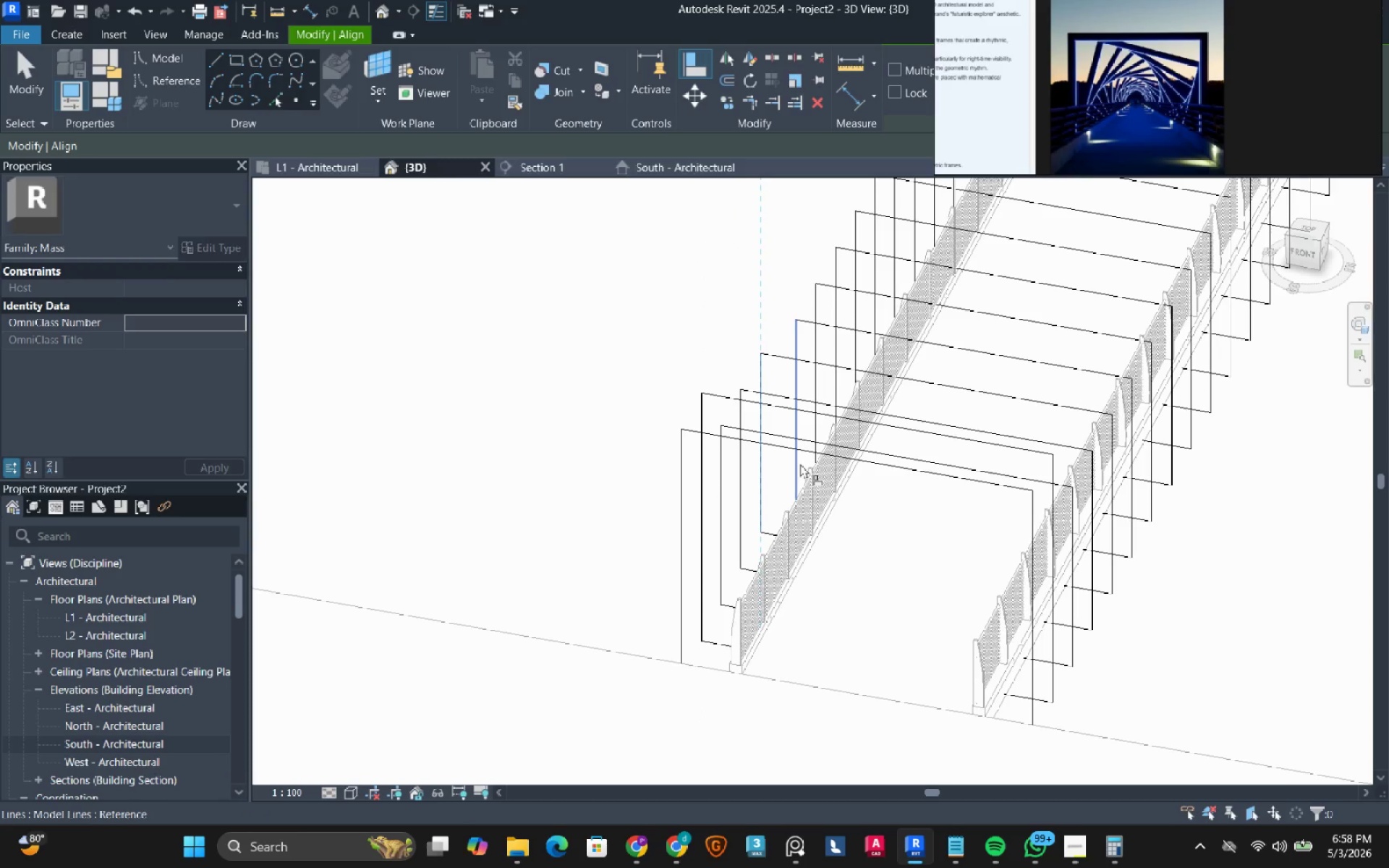 
triple_click([800, 464])
 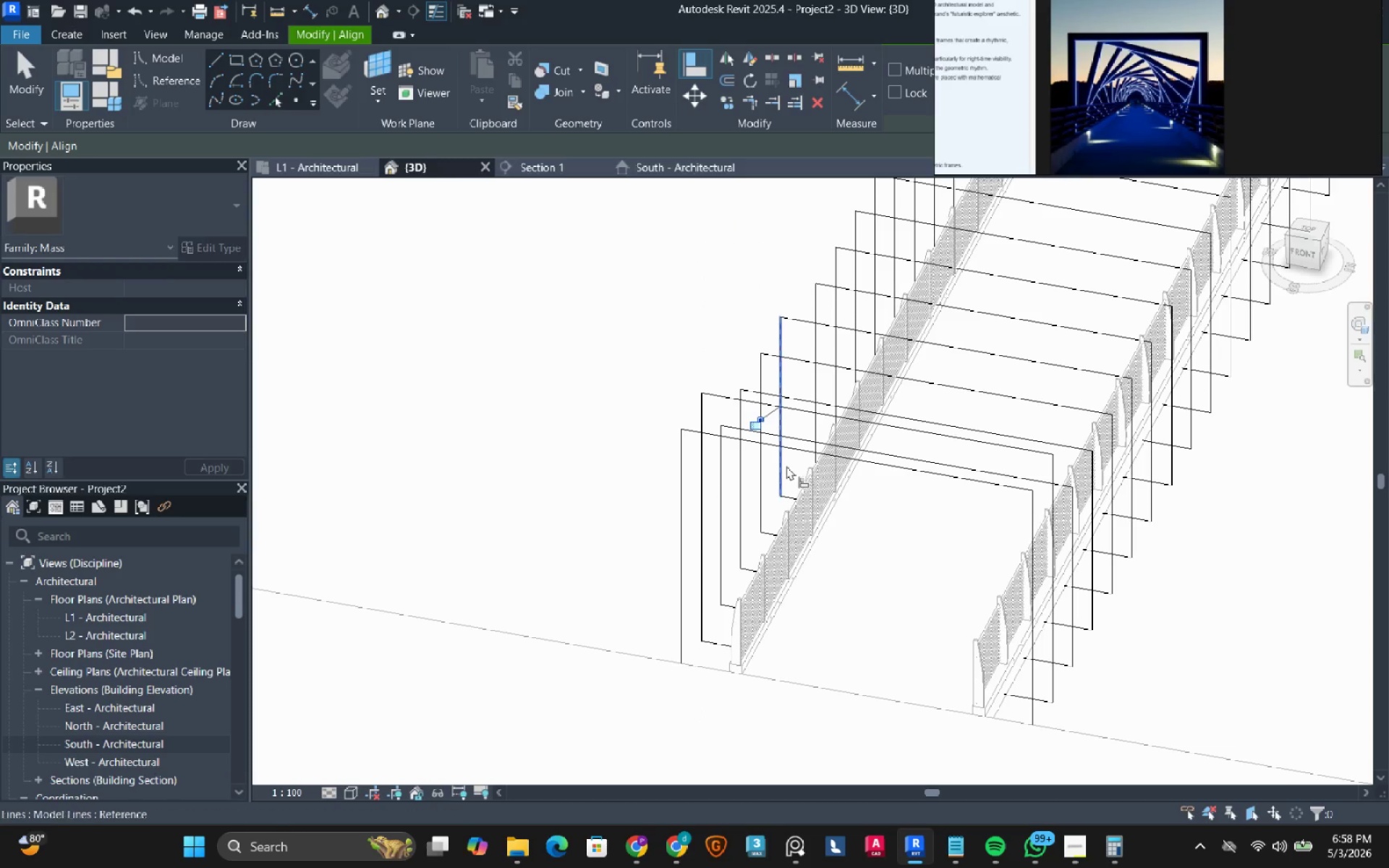 
double_click([782, 472])
 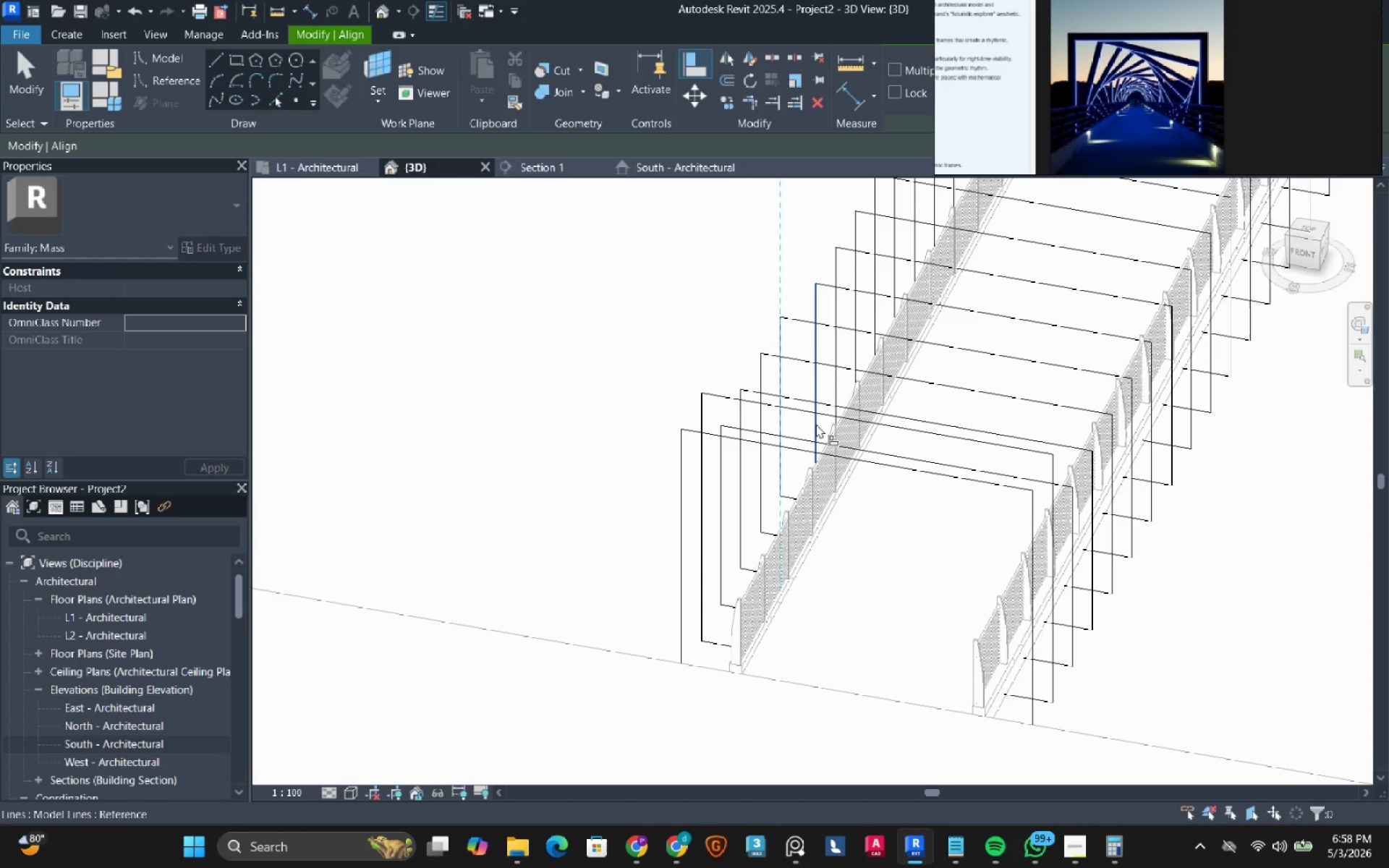 
left_click([816, 424])
 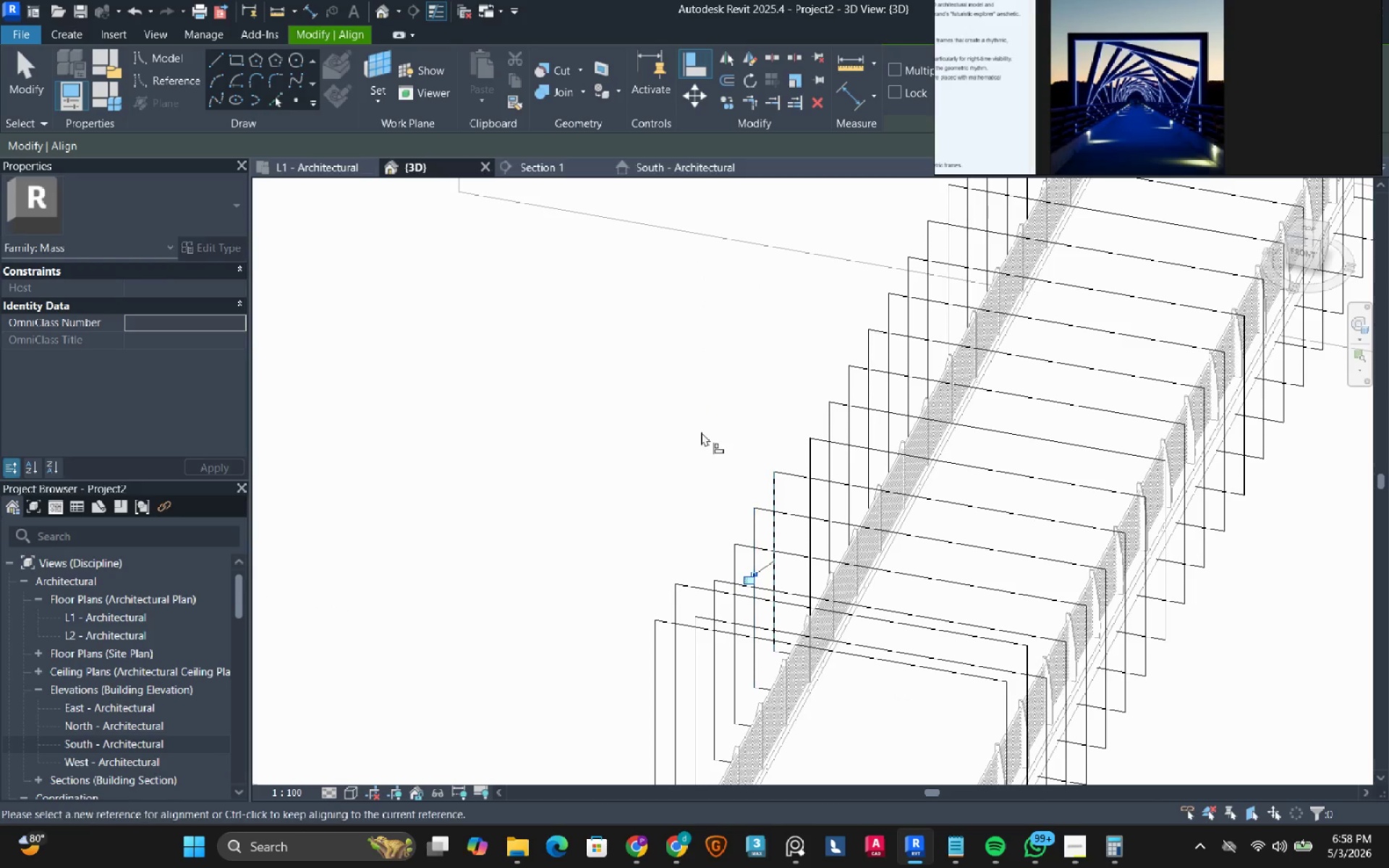 
left_click([701, 431])
 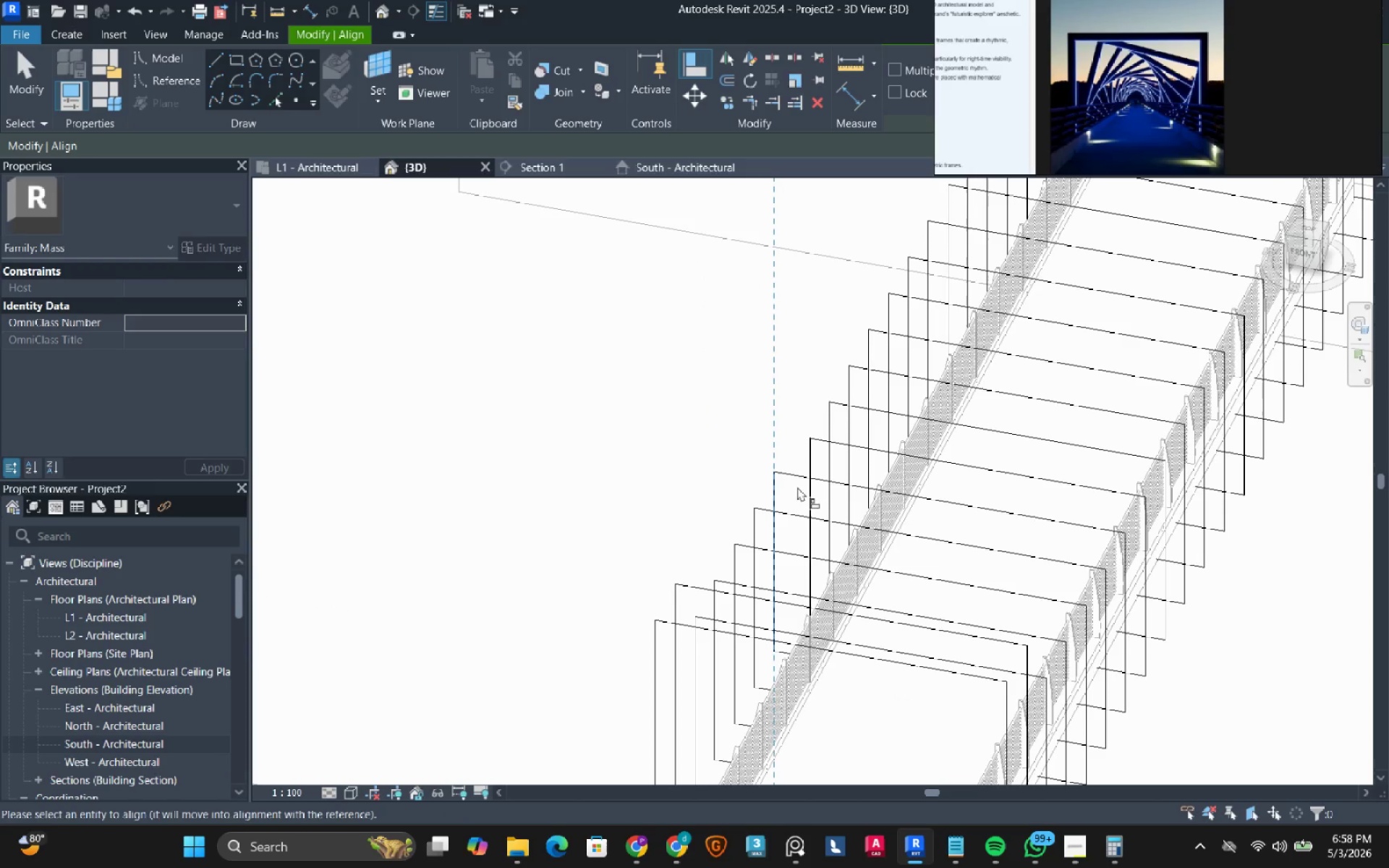 
double_click([808, 487])
 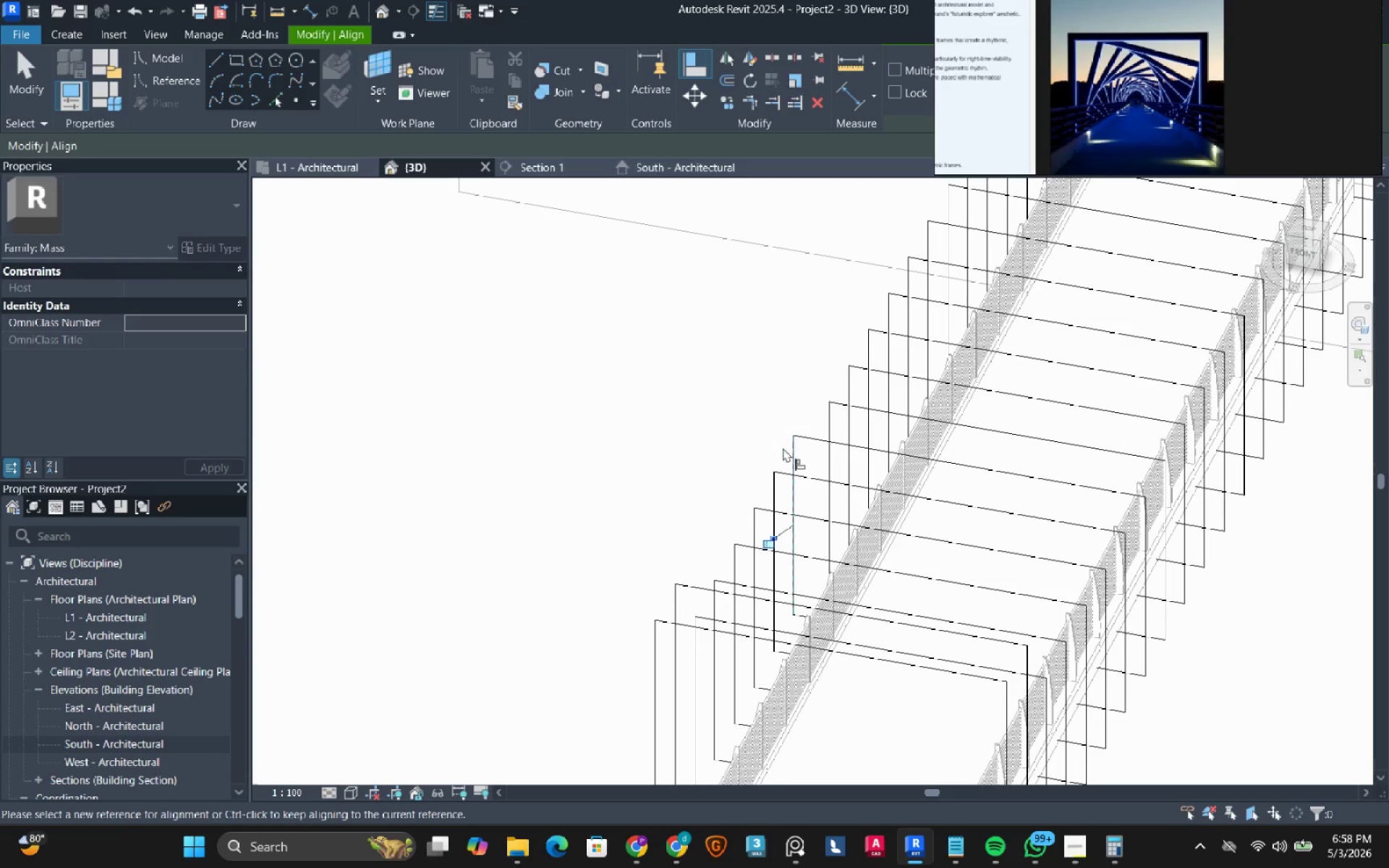 
left_click([791, 456])
 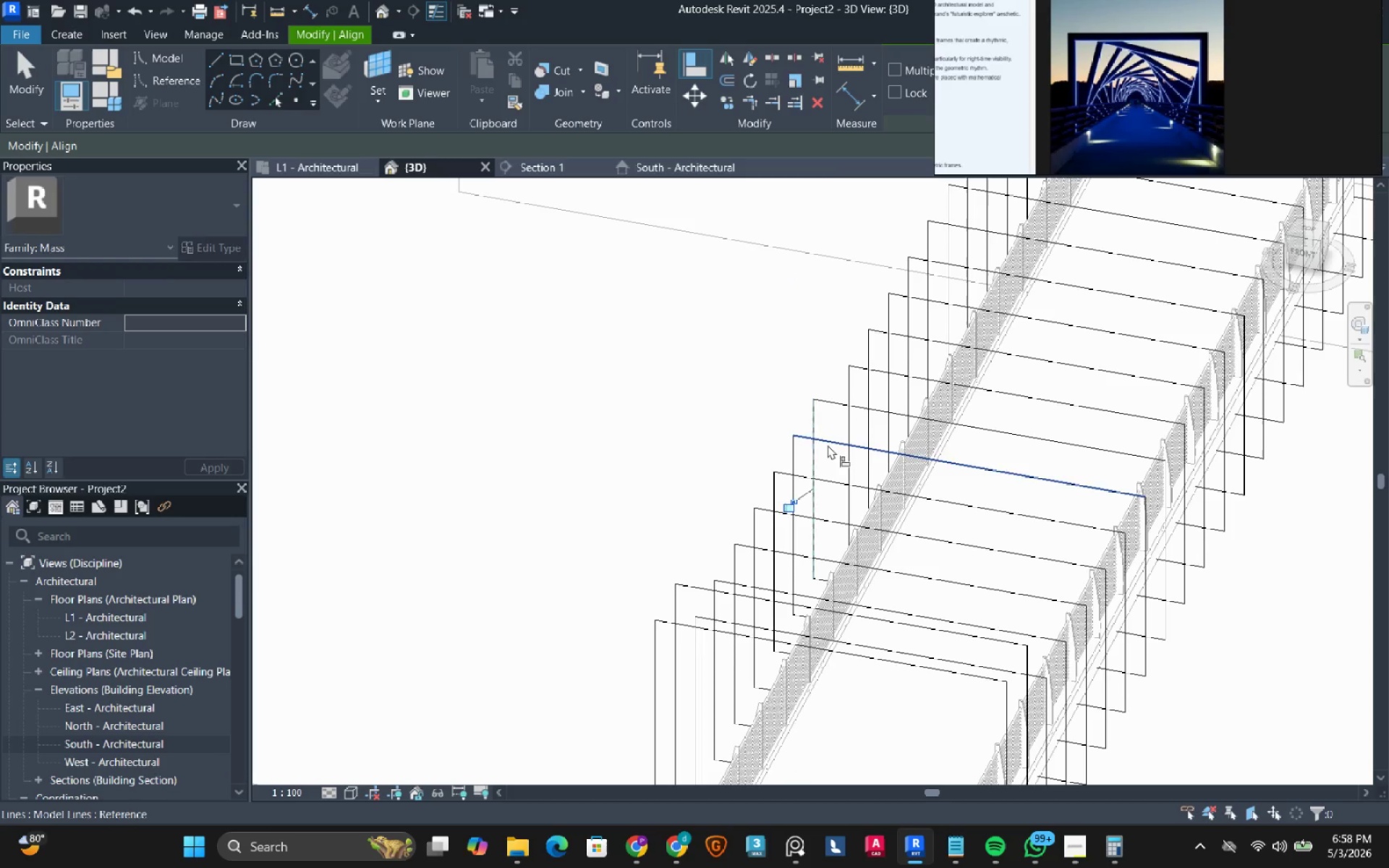 
double_click([757, 375])
 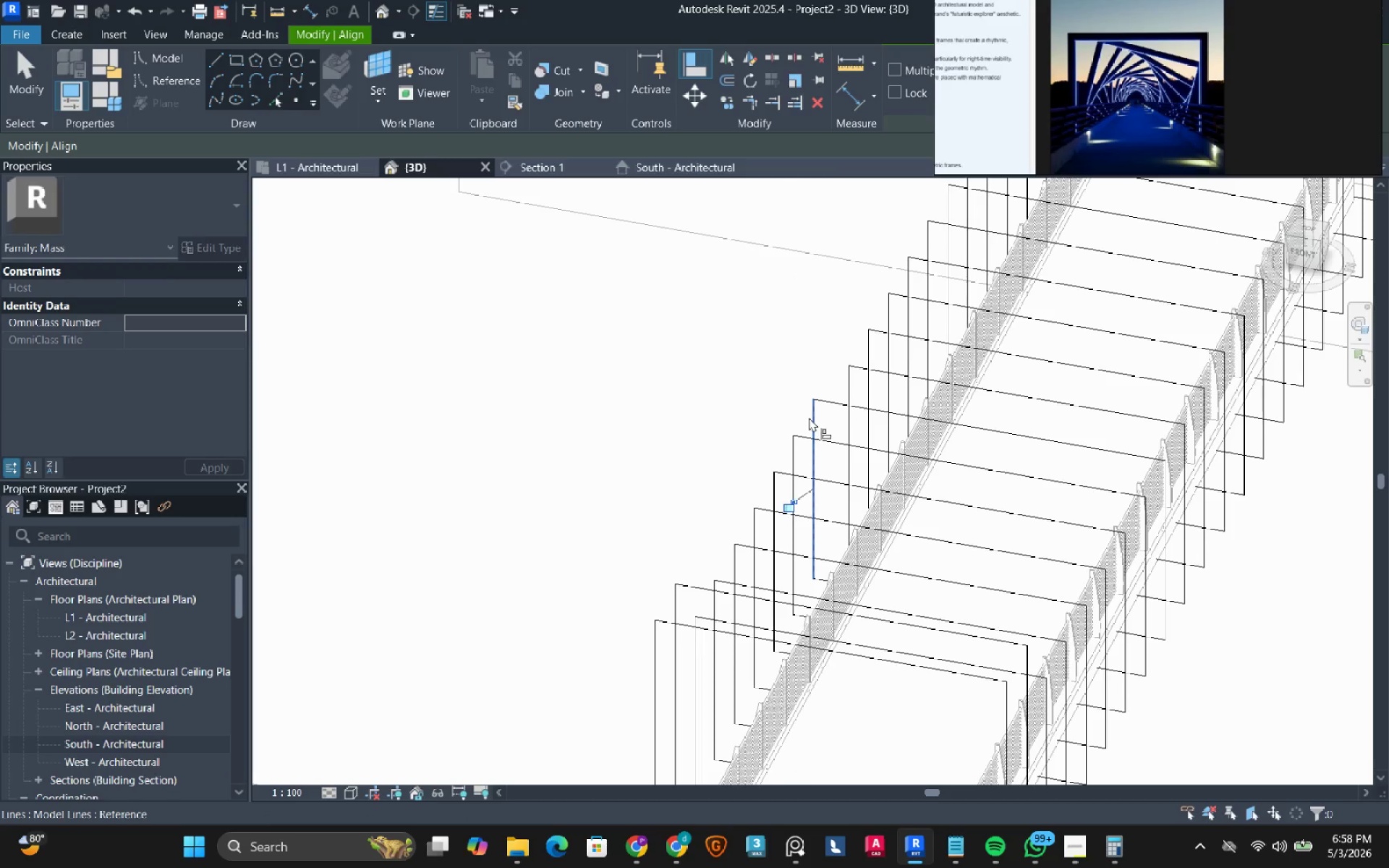 
left_click([810, 417])
 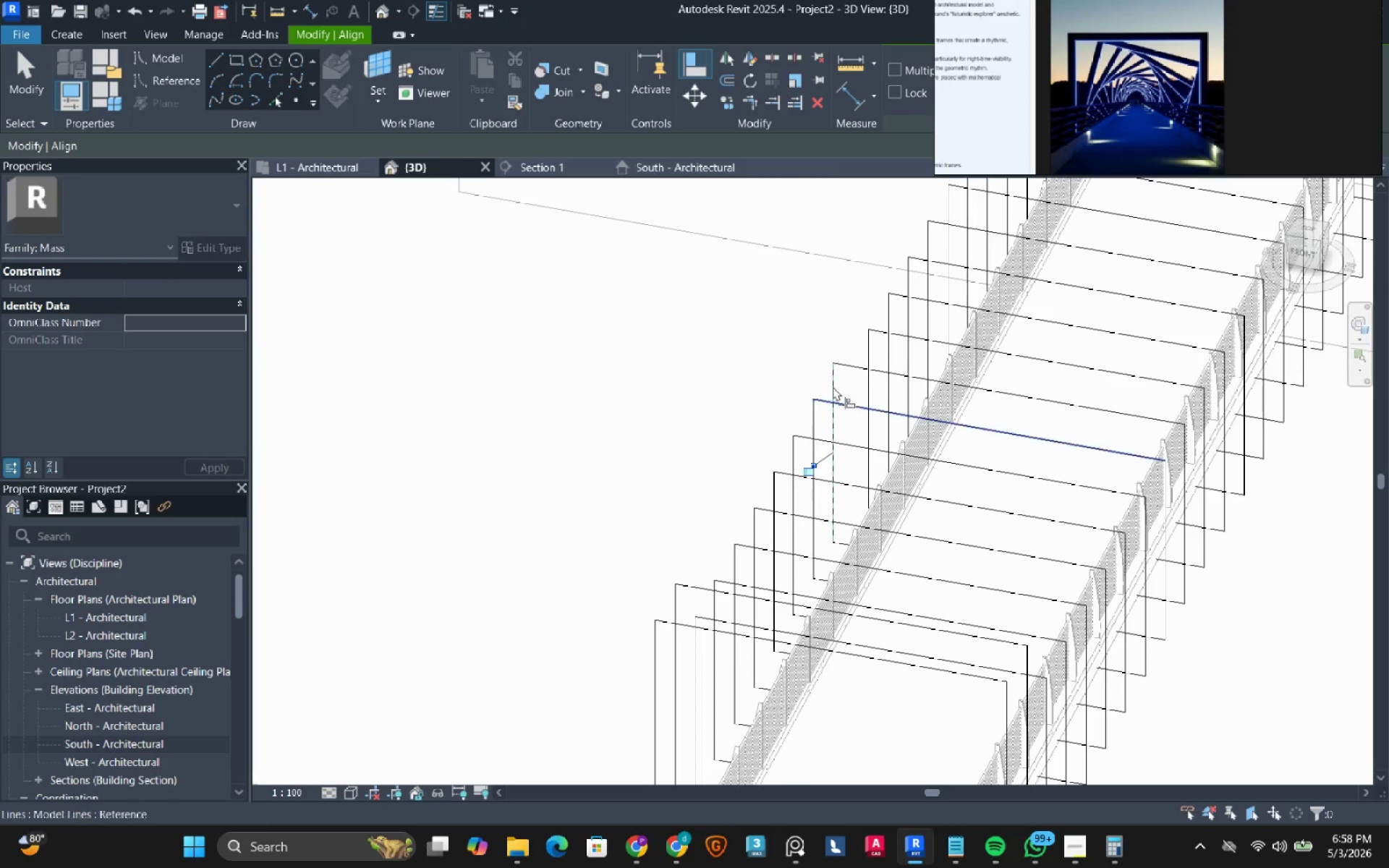 
double_click([774, 325])
 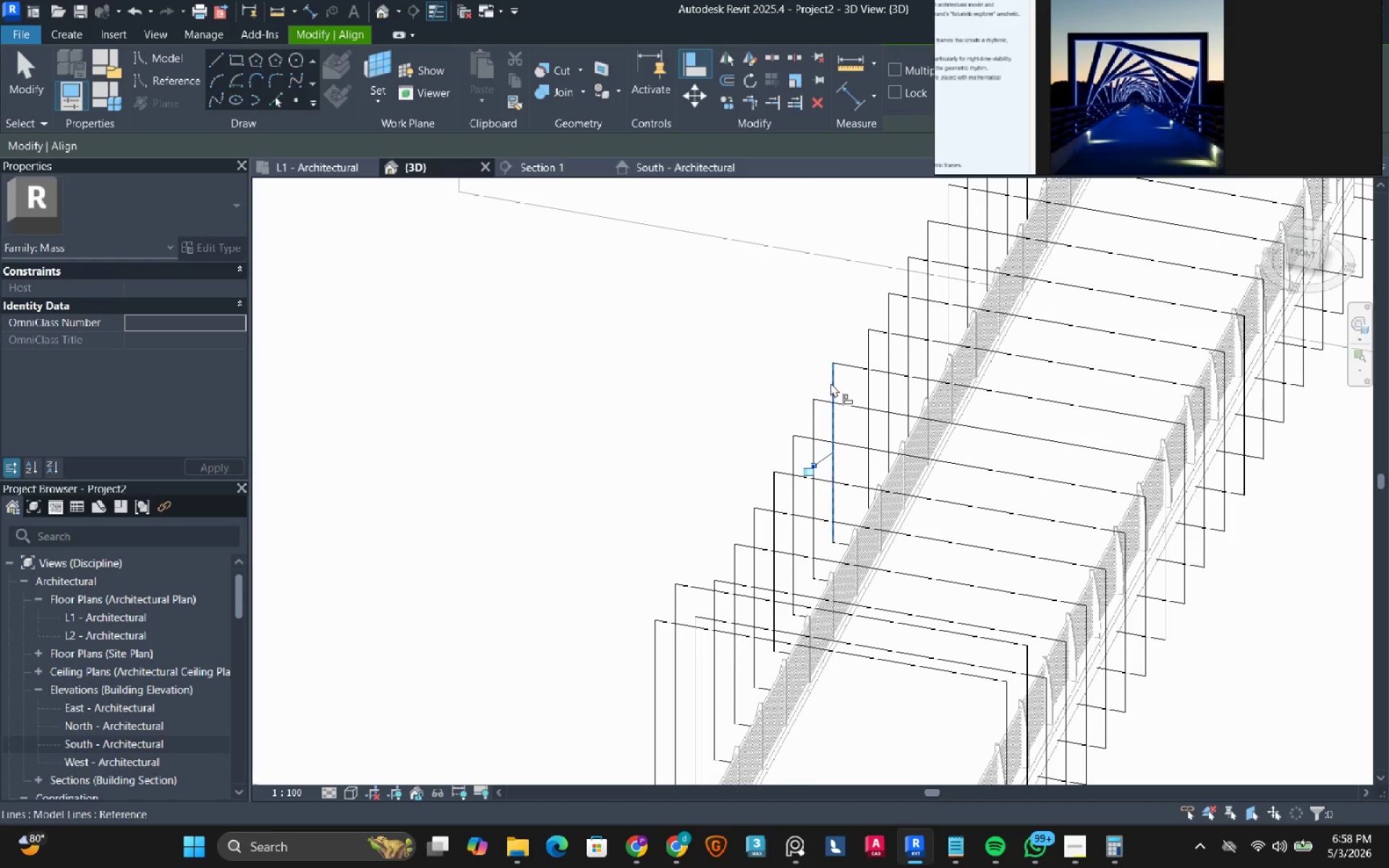 
left_click([831, 383])
 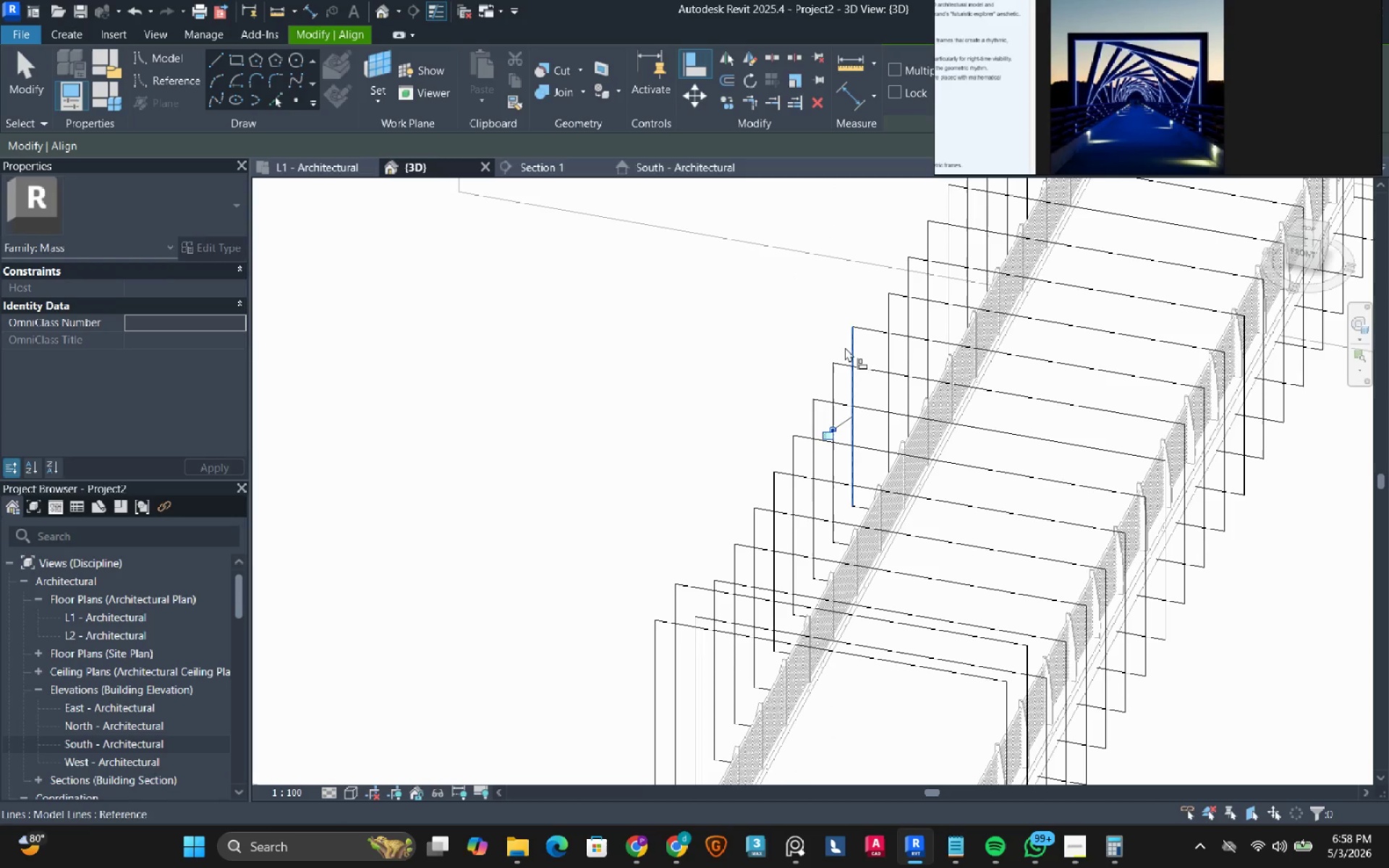 
double_click([802, 315])
 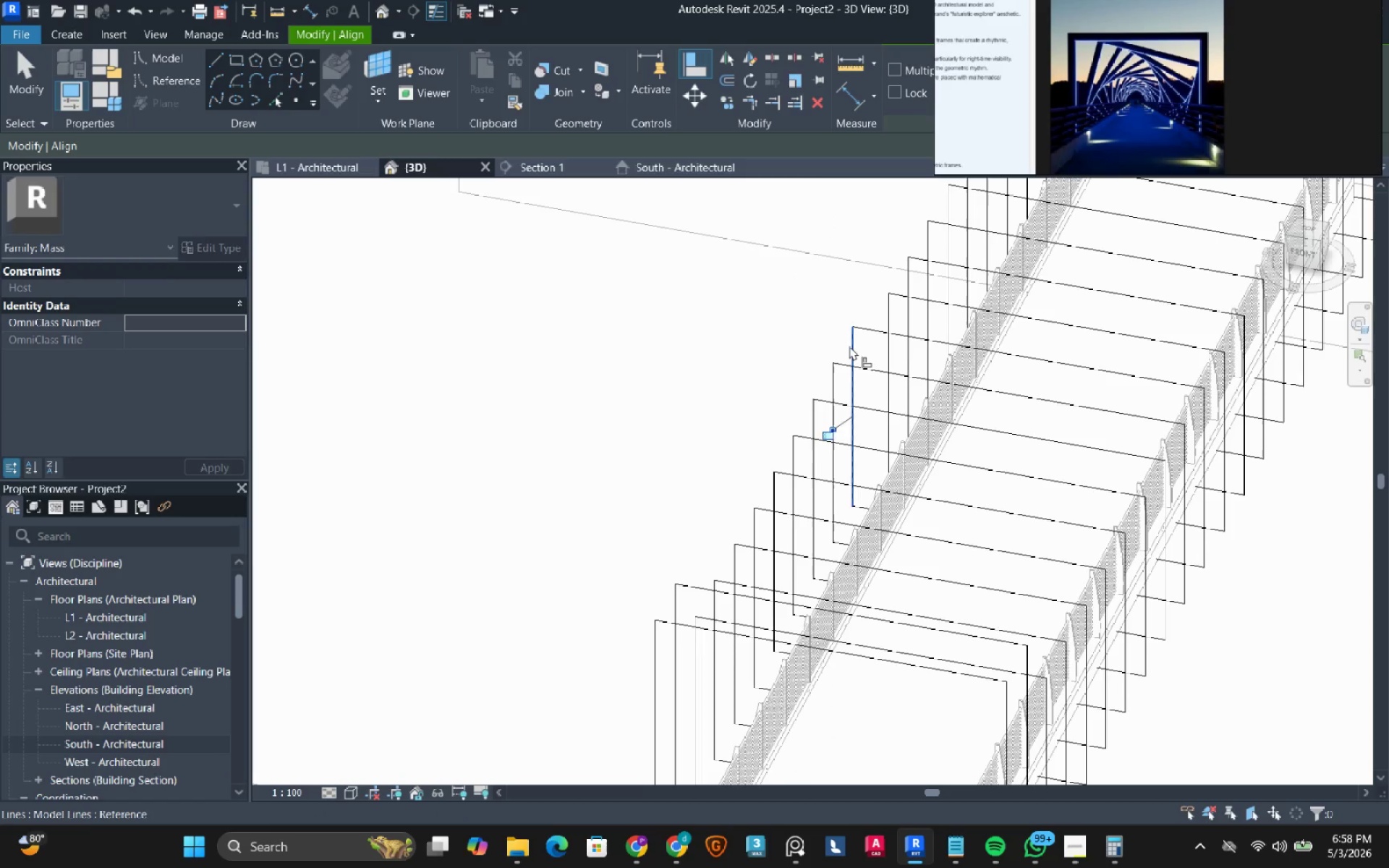 
triple_click([849, 346])
 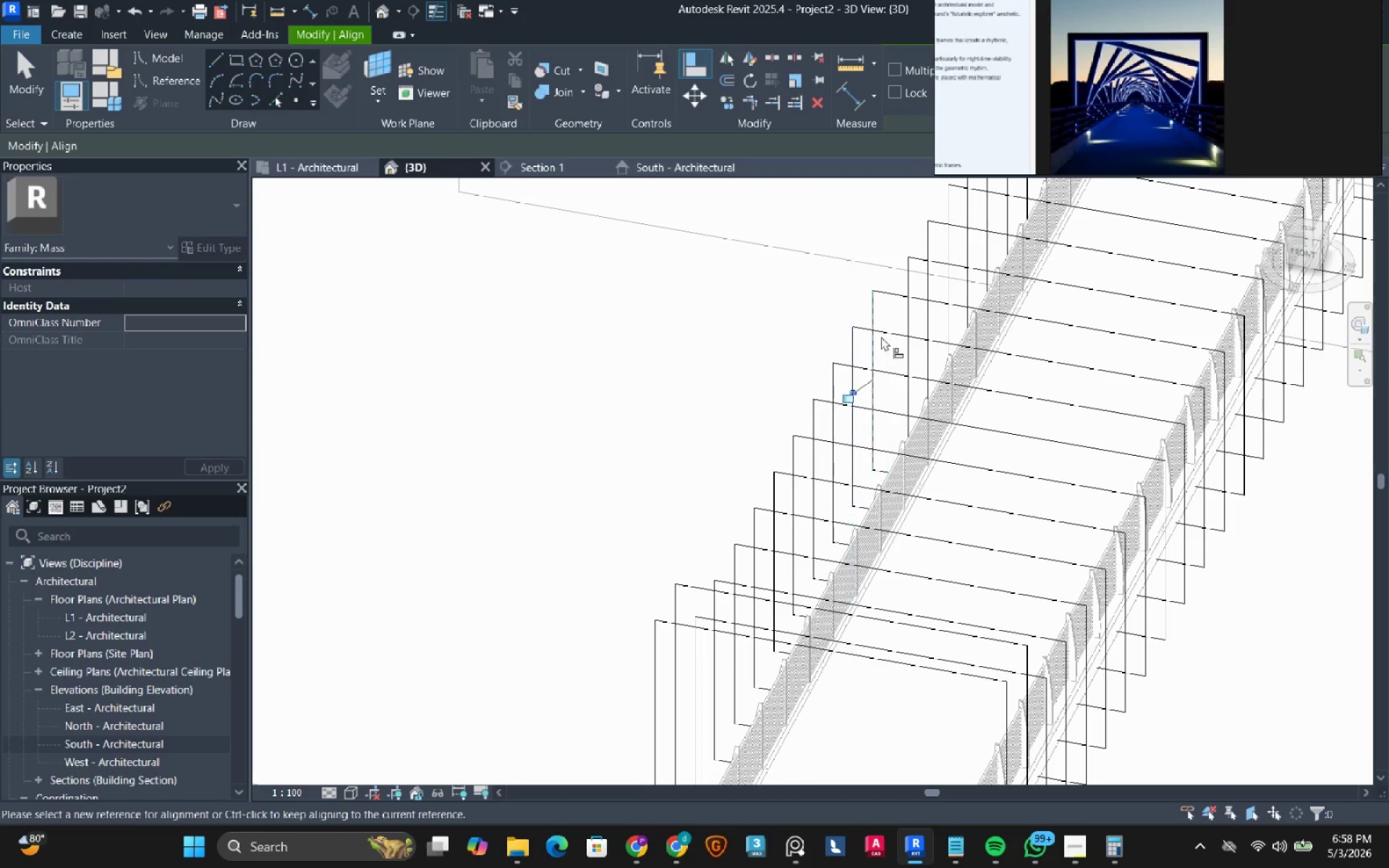 
double_click([797, 298])
 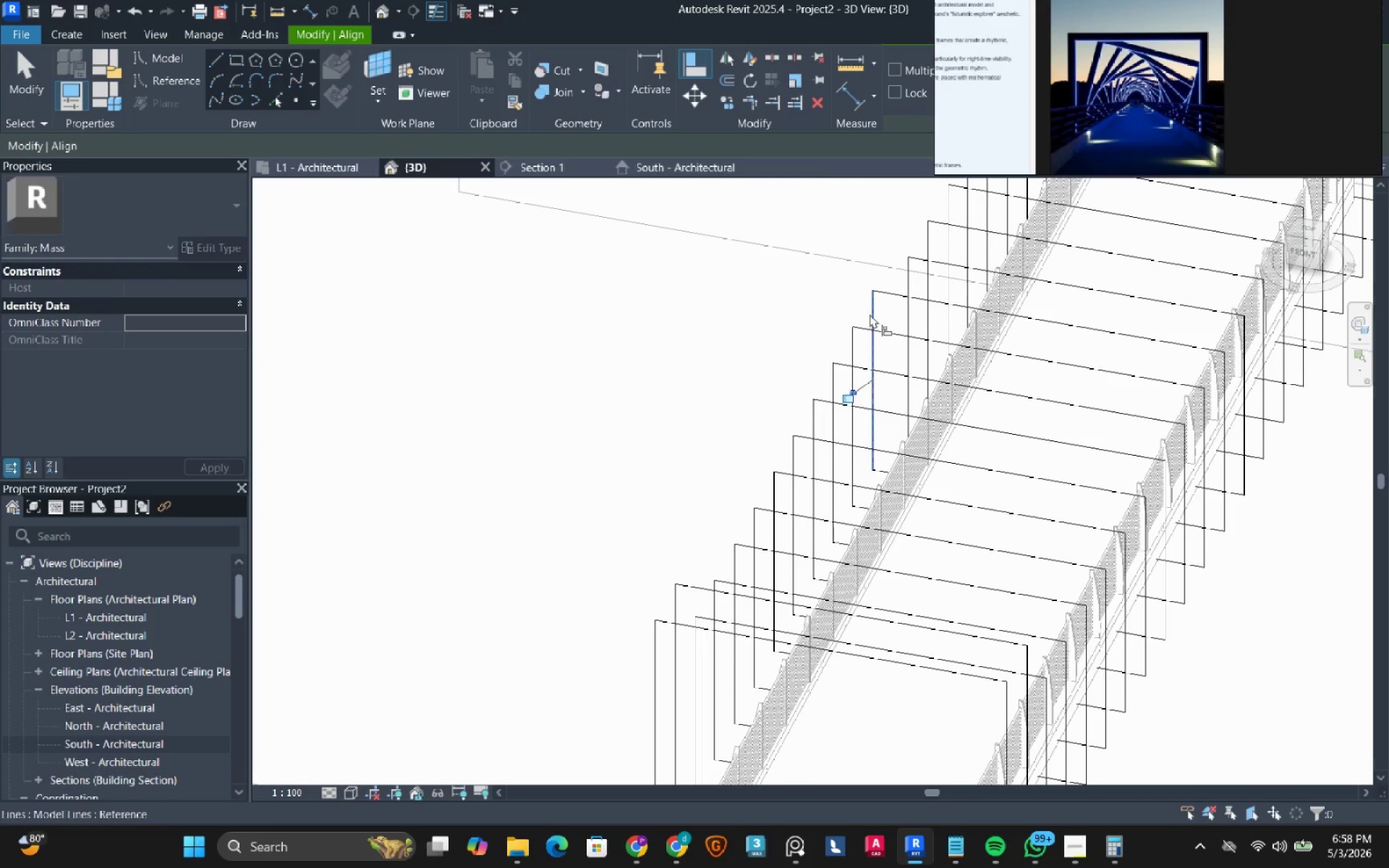 
left_click([870, 314])
 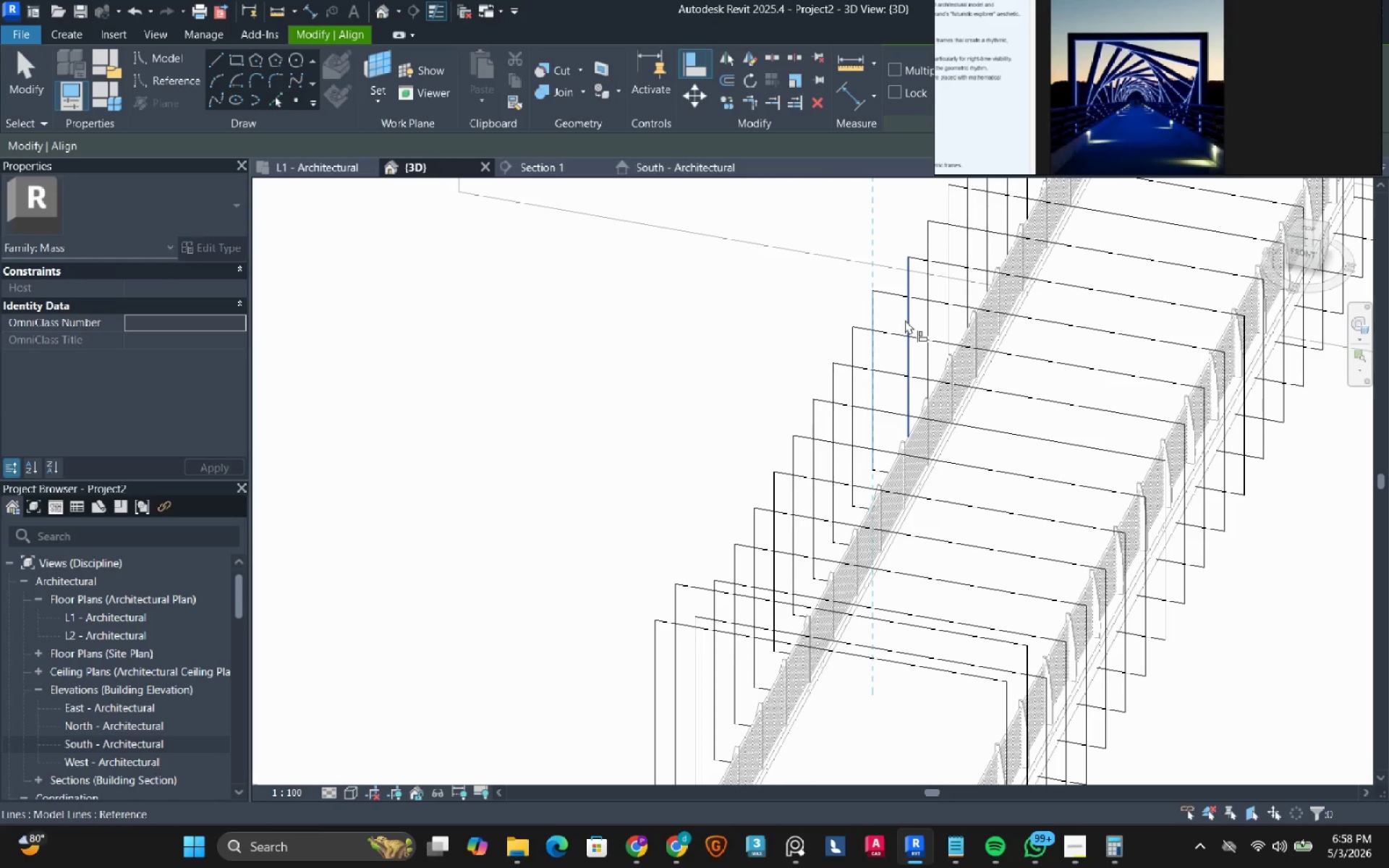 
left_click([905, 320])
 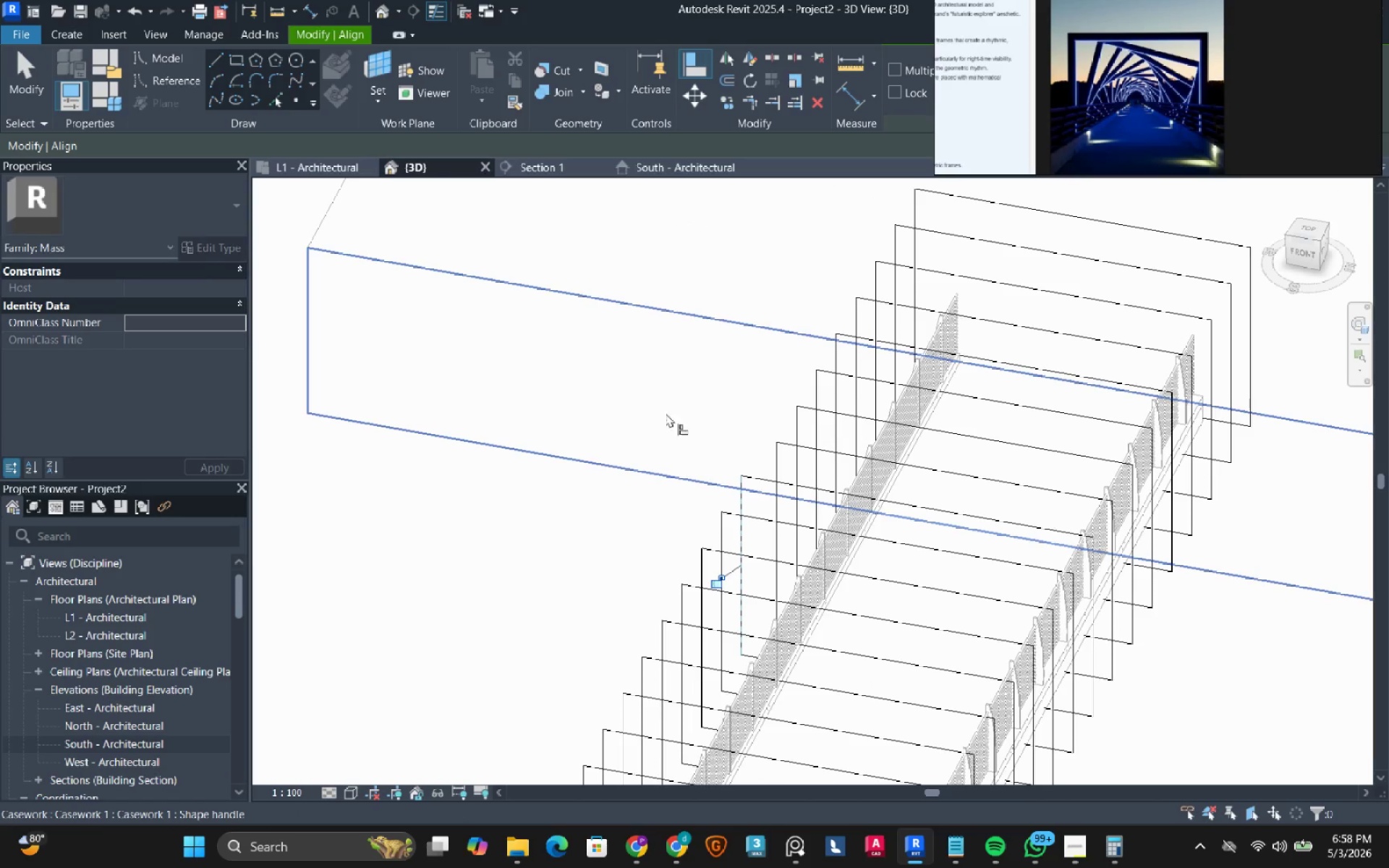 
left_click([622, 494])
 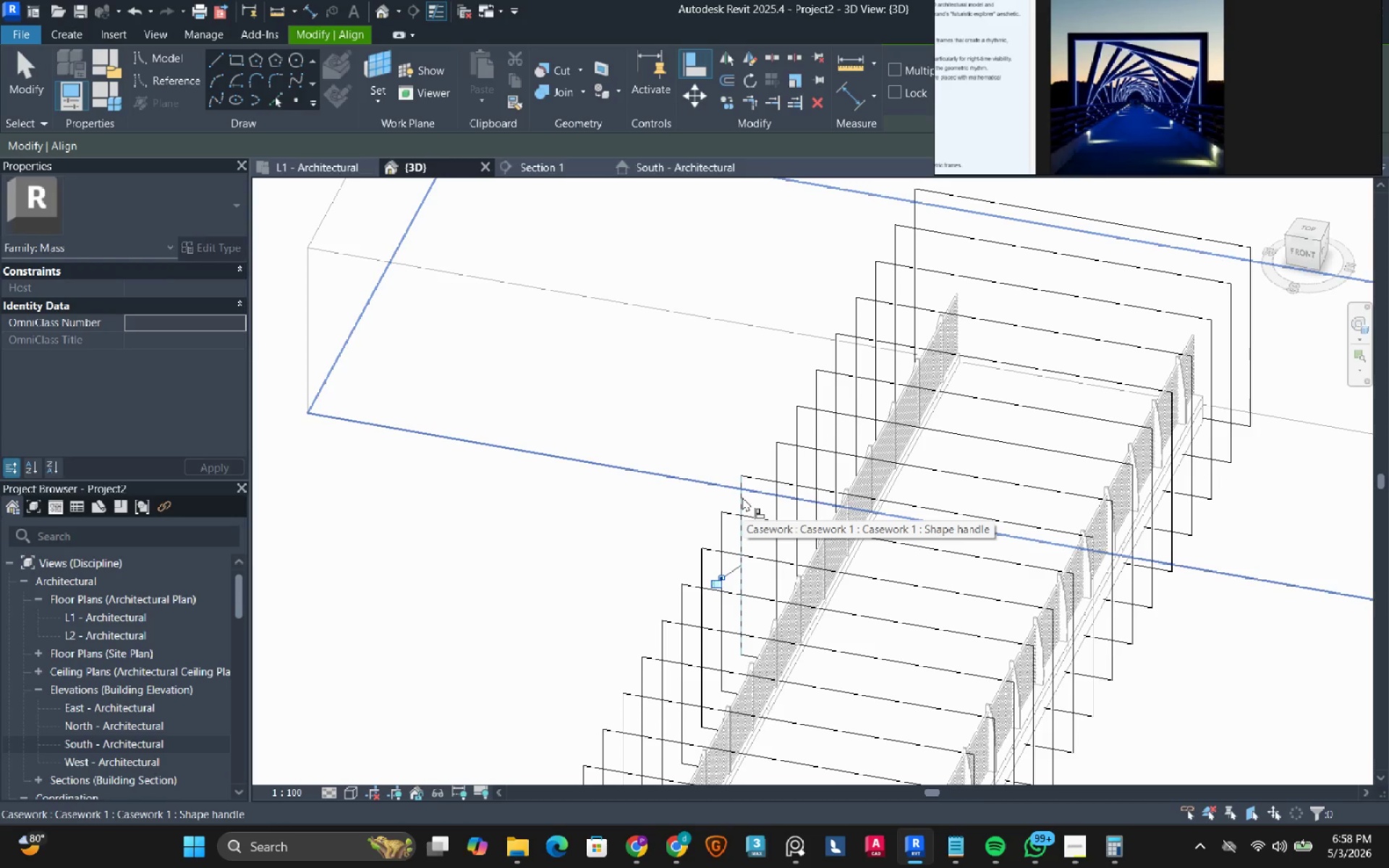 
type(wf)
 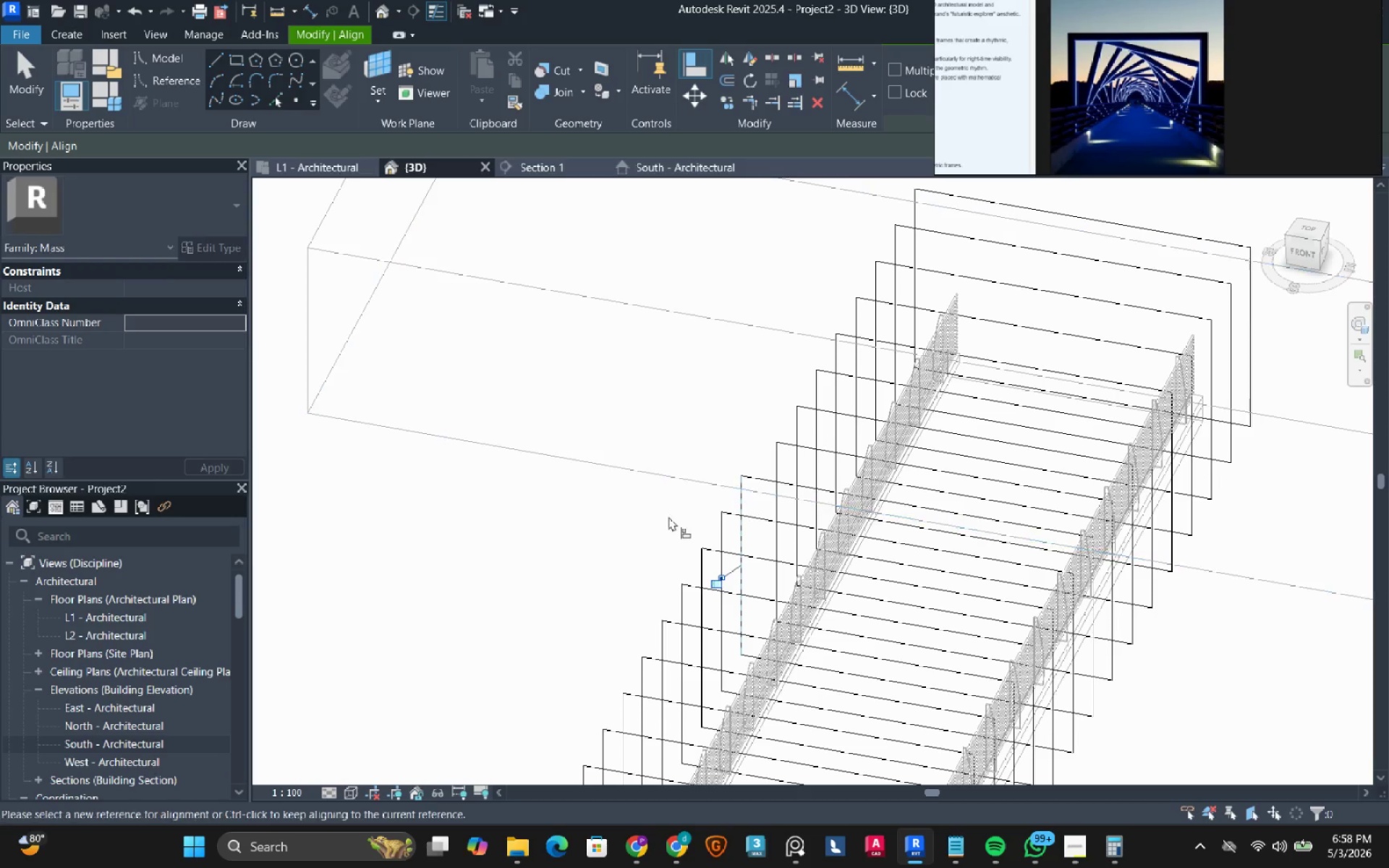 
left_click([622, 520])
 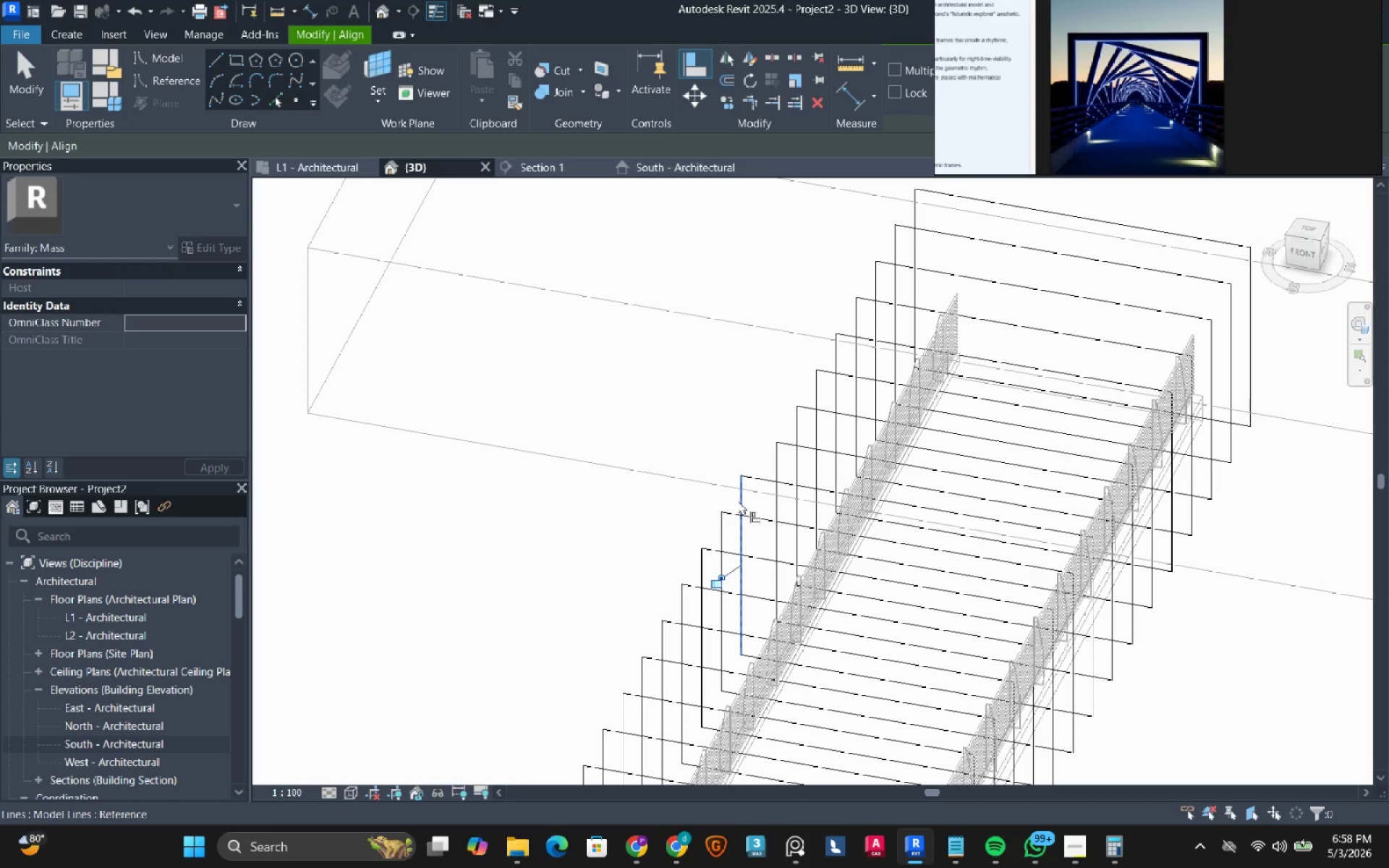 
left_click([739, 501])
 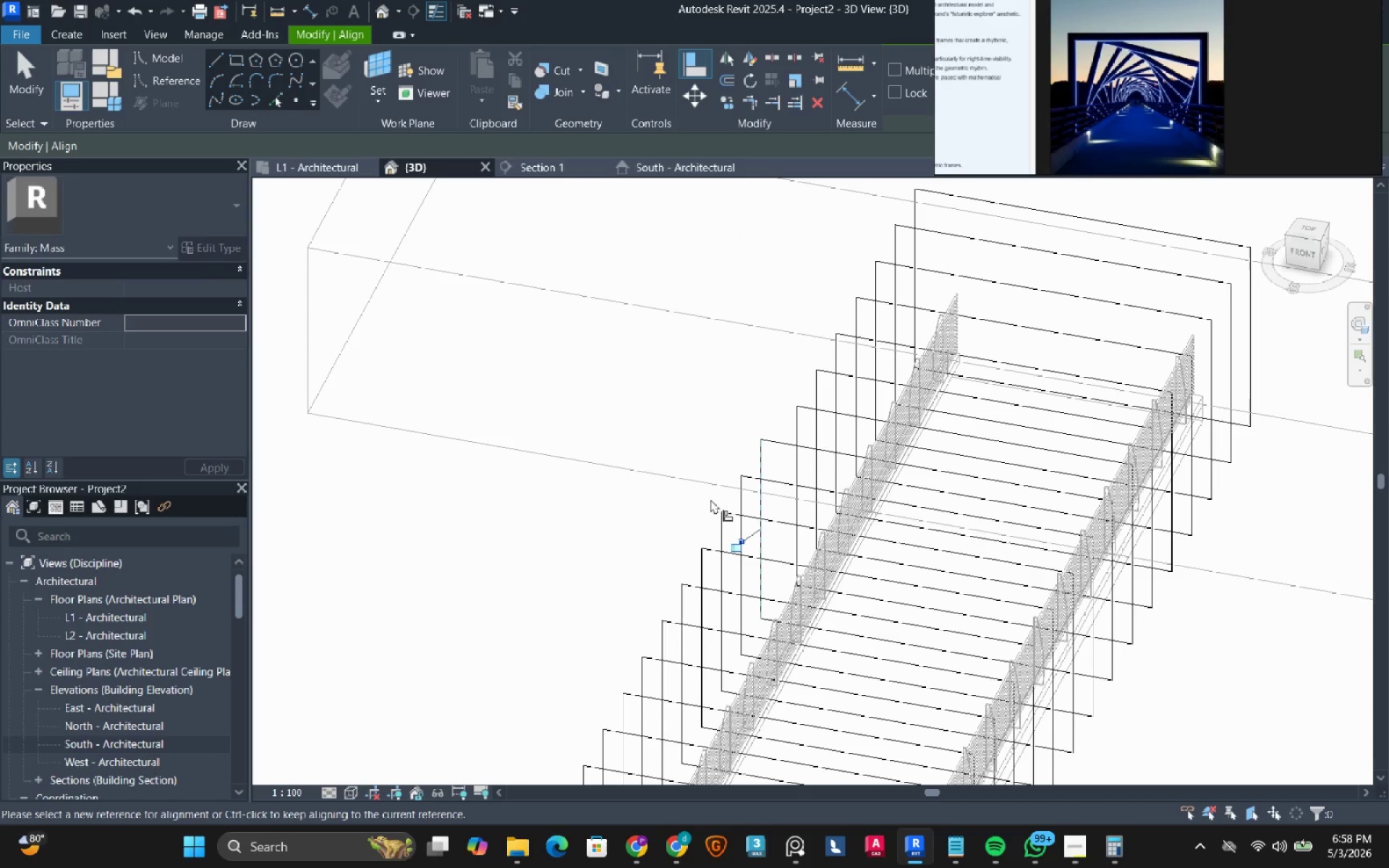 
double_click([591, 500])
 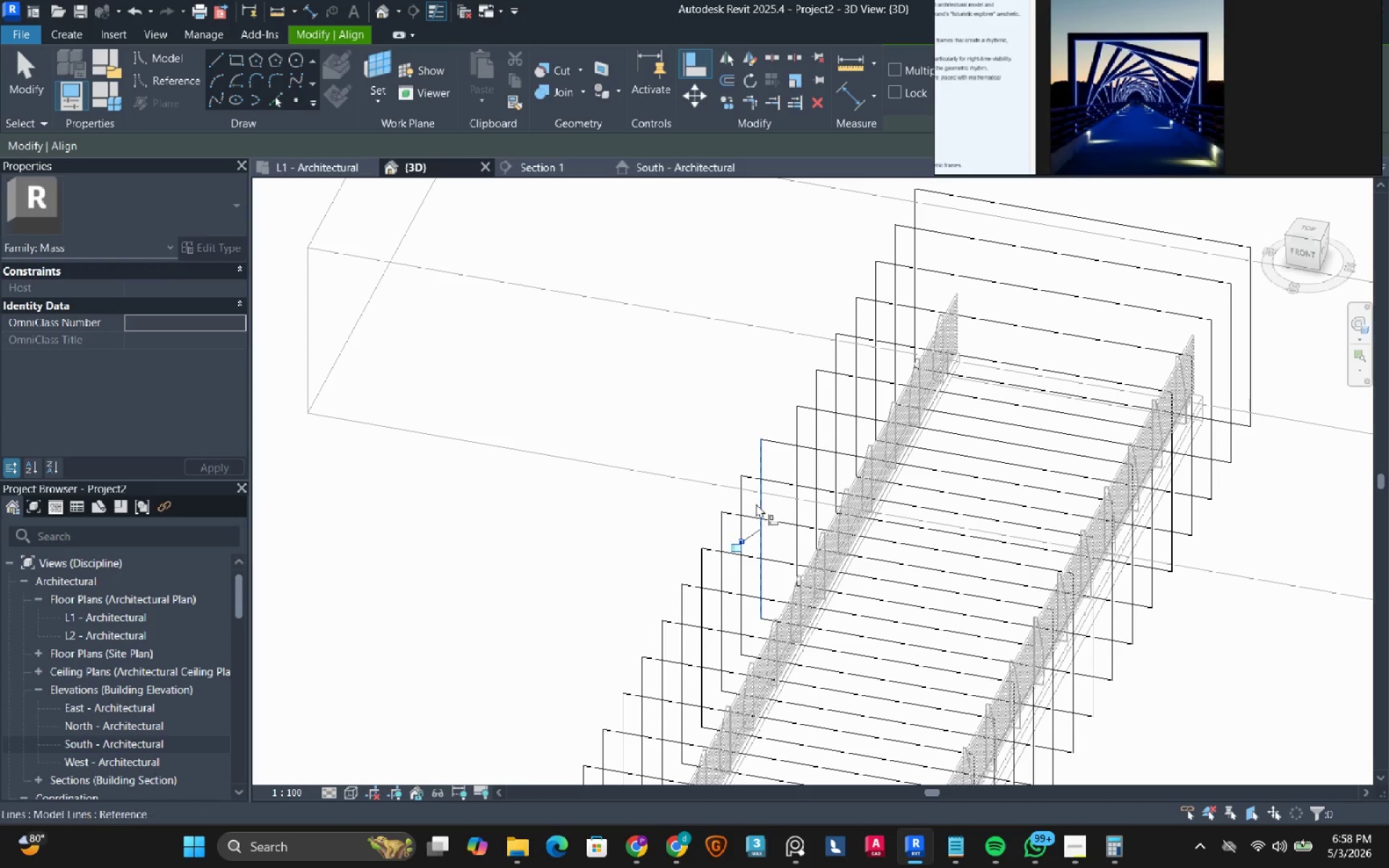 
left_click([756, 503])
 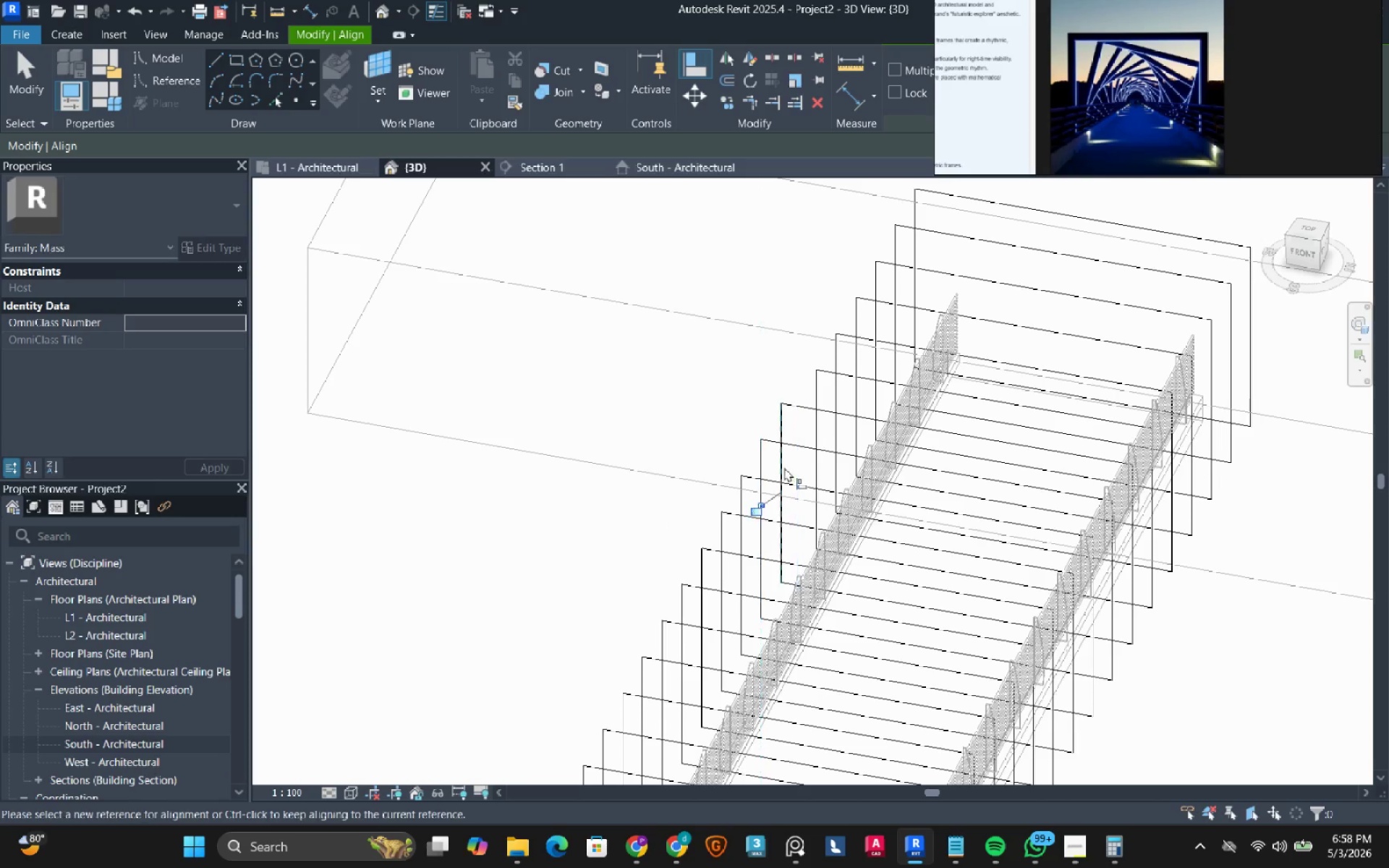 
double_click([569, 523])
 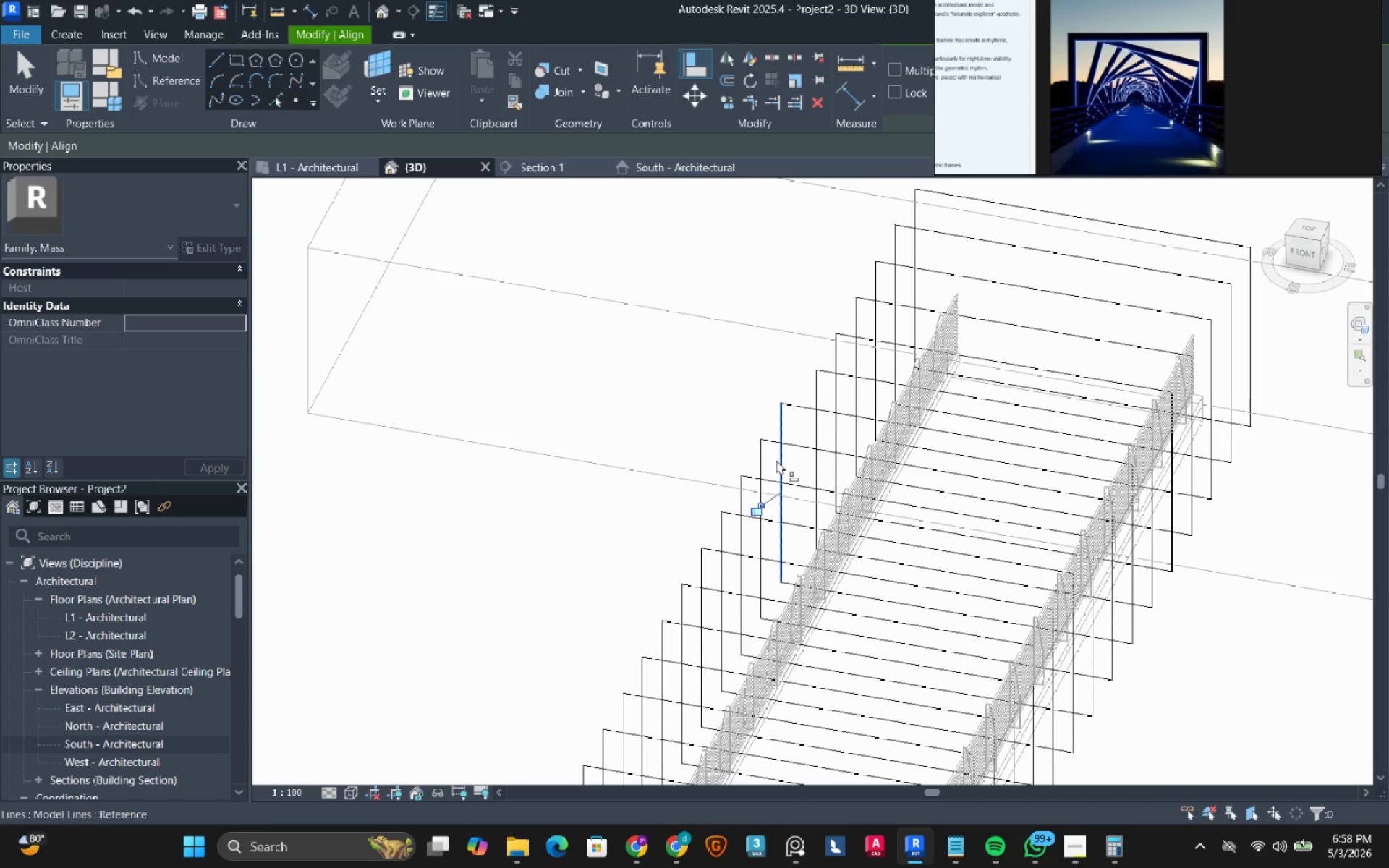 
left_click([776, 460])
 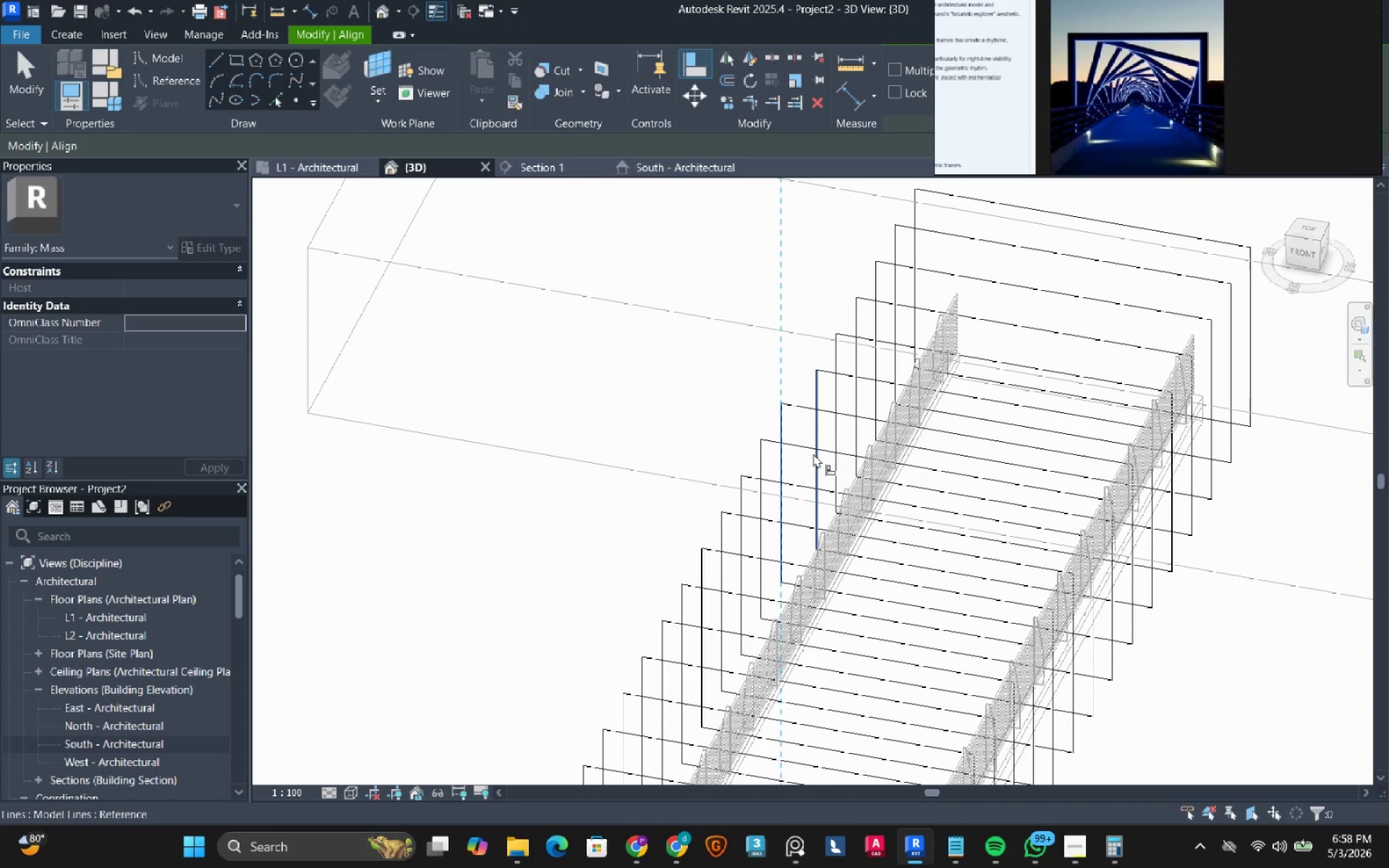 
left_click([812, 454])
 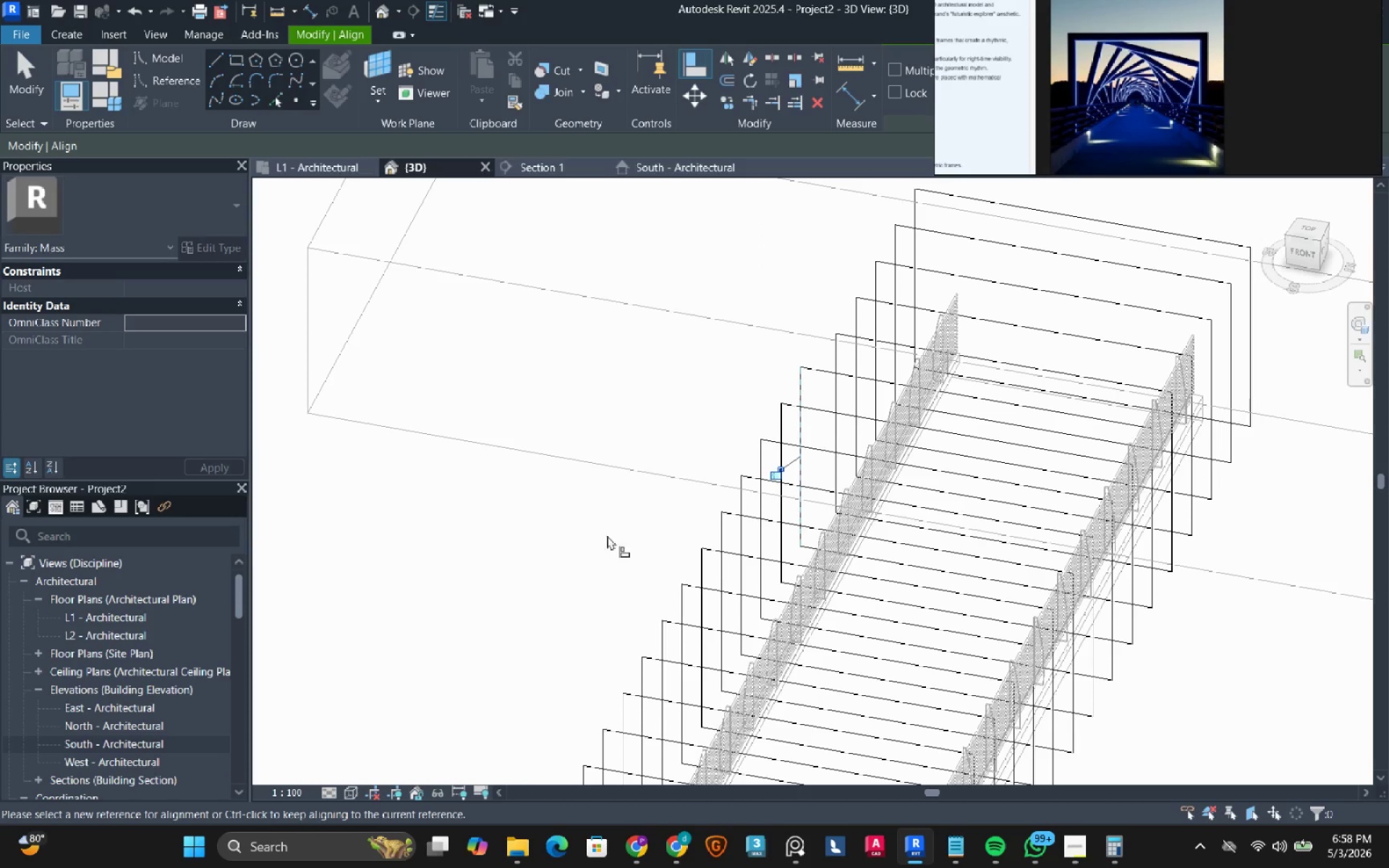 
left_click([596, 545])
 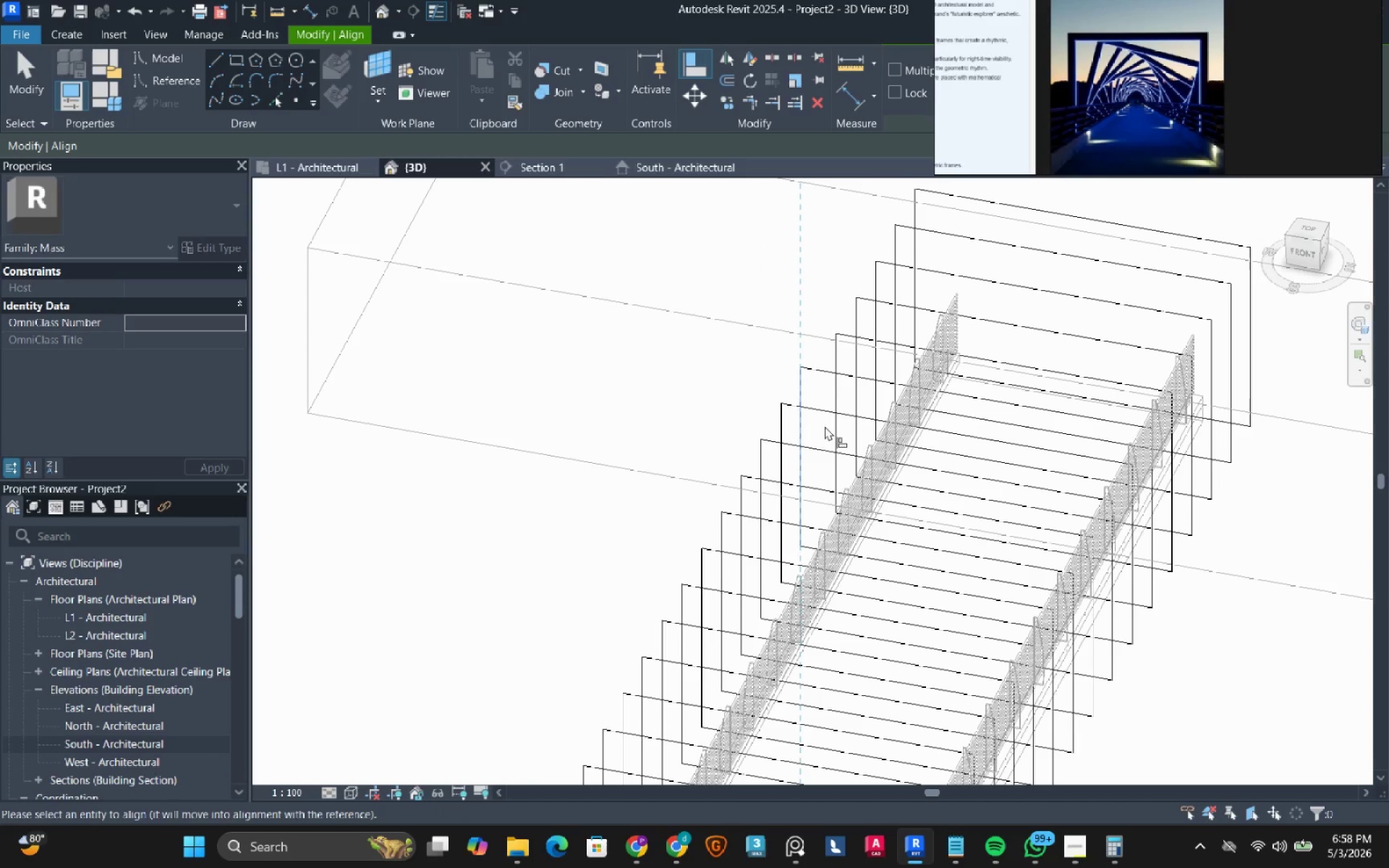 
double_click([834, 424])
 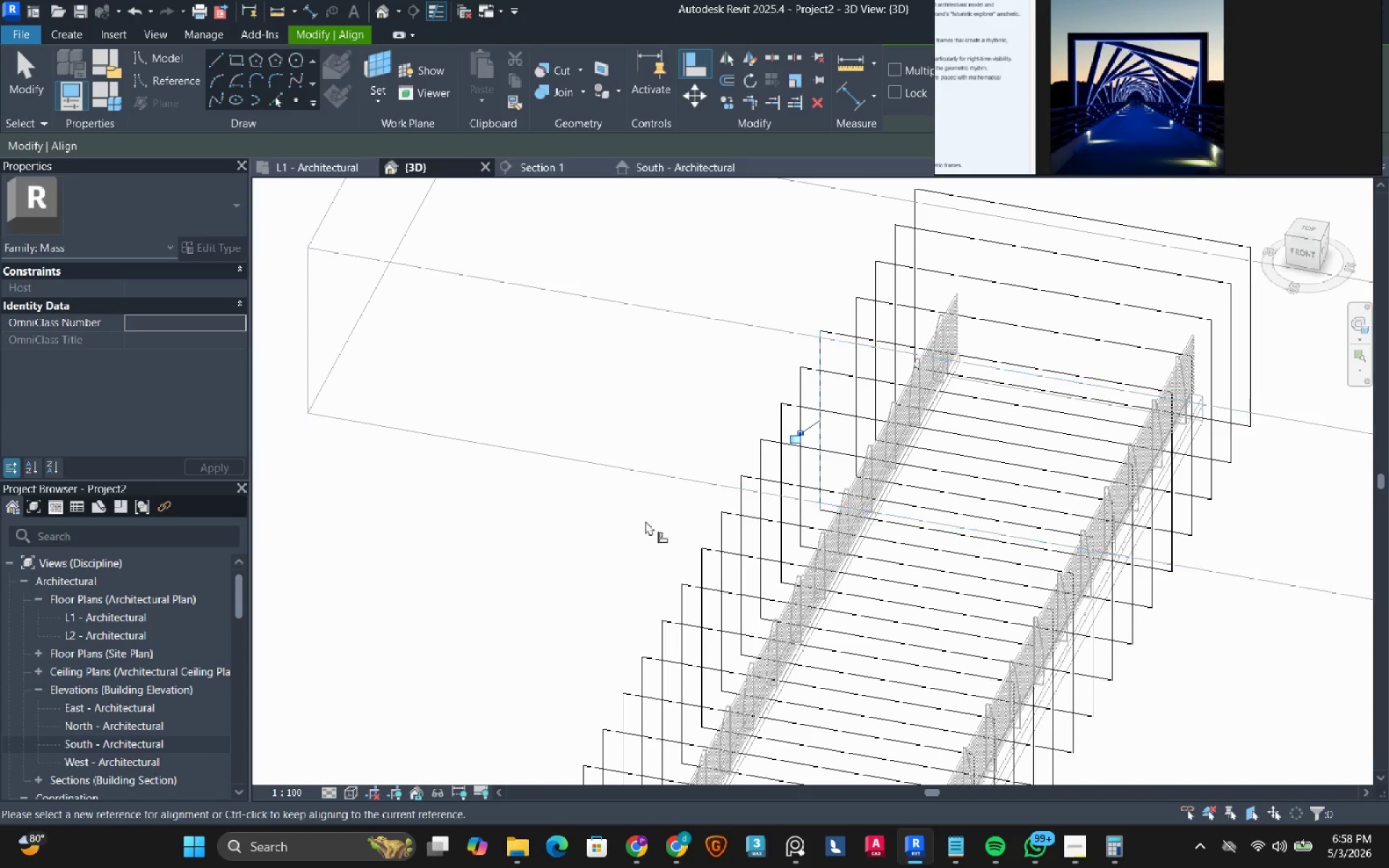 
left_click([636, 535])
 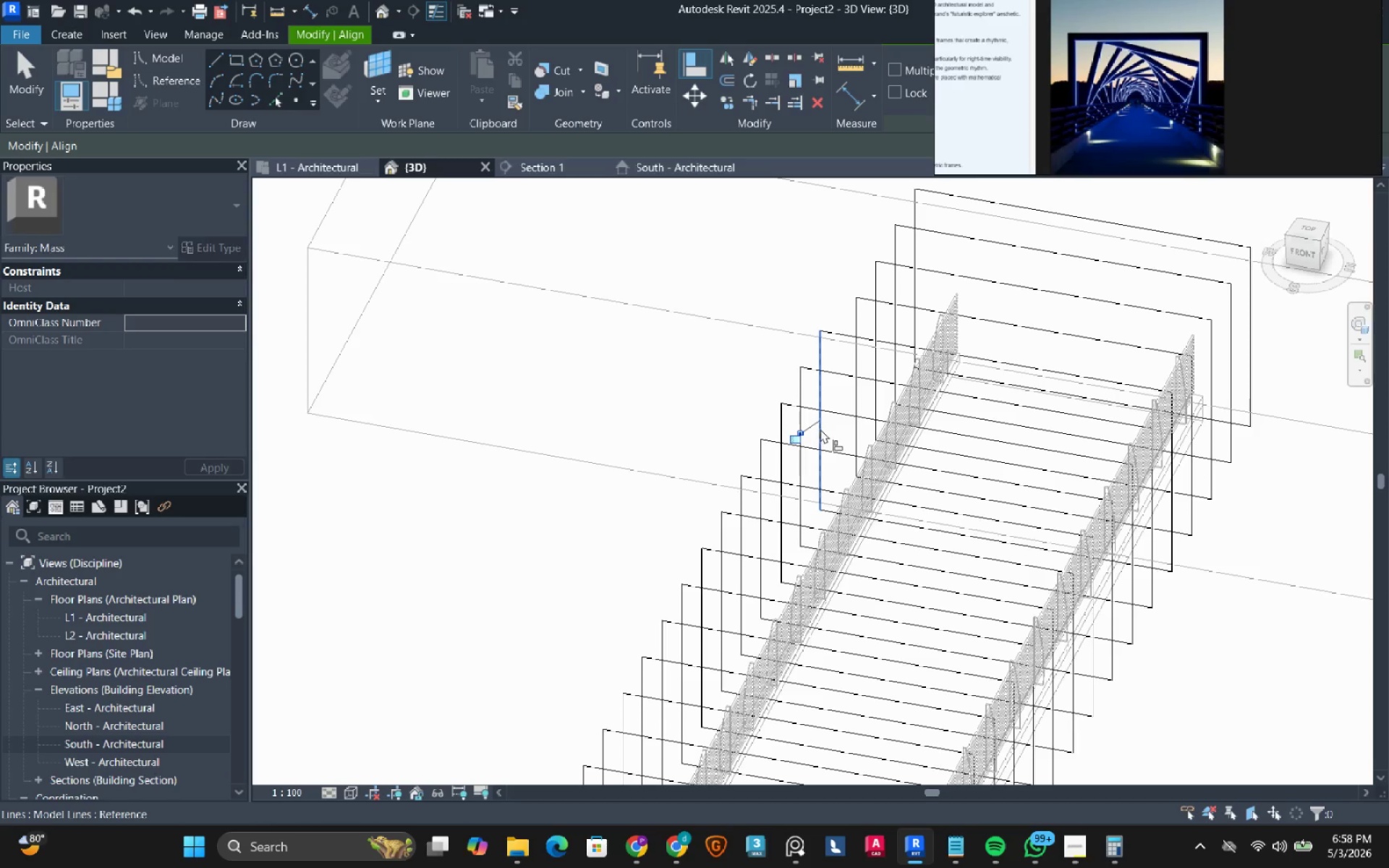 
left_click([820, 429])
 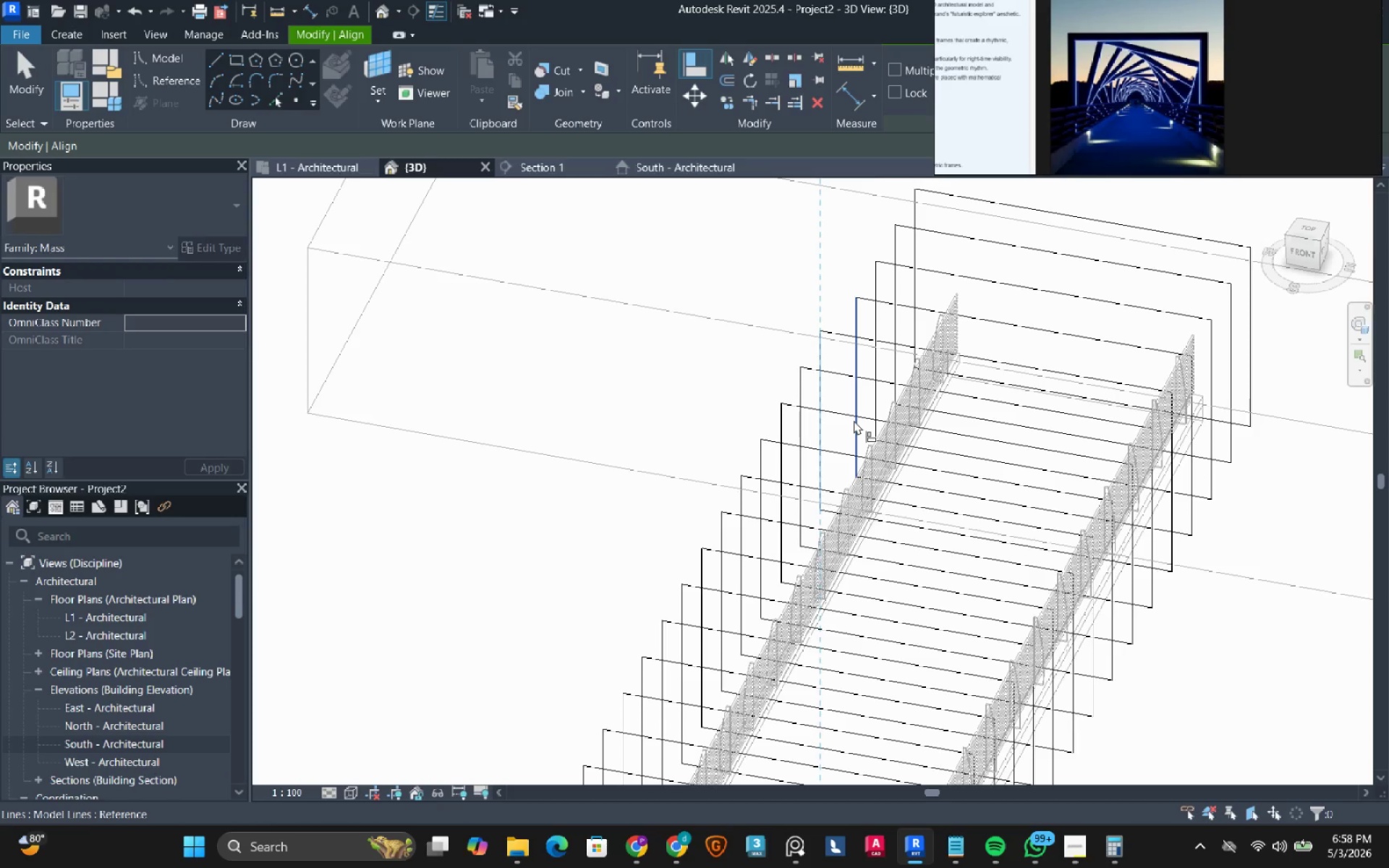 
left_click([854, 420])
 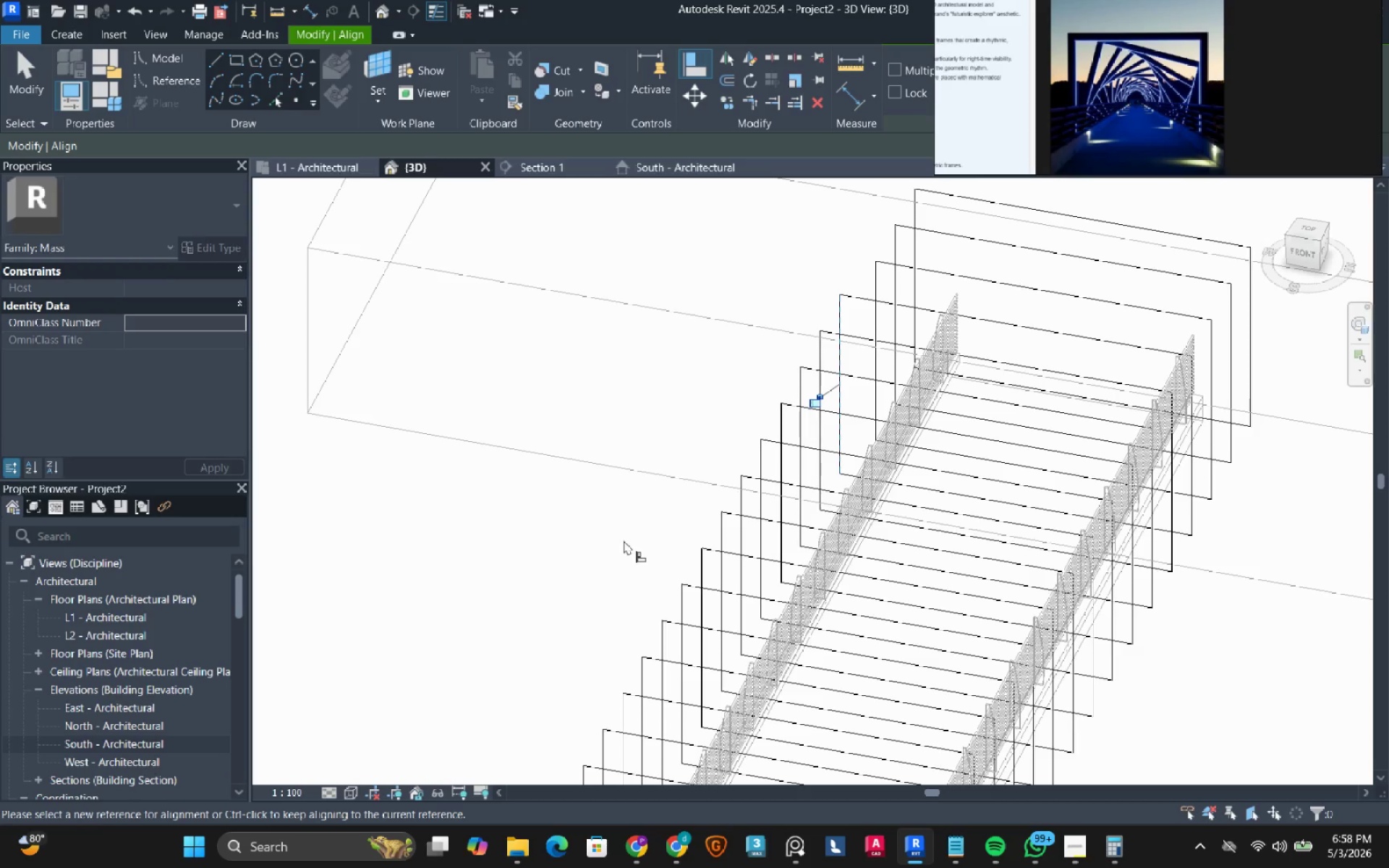 
left_click([624, 540])
 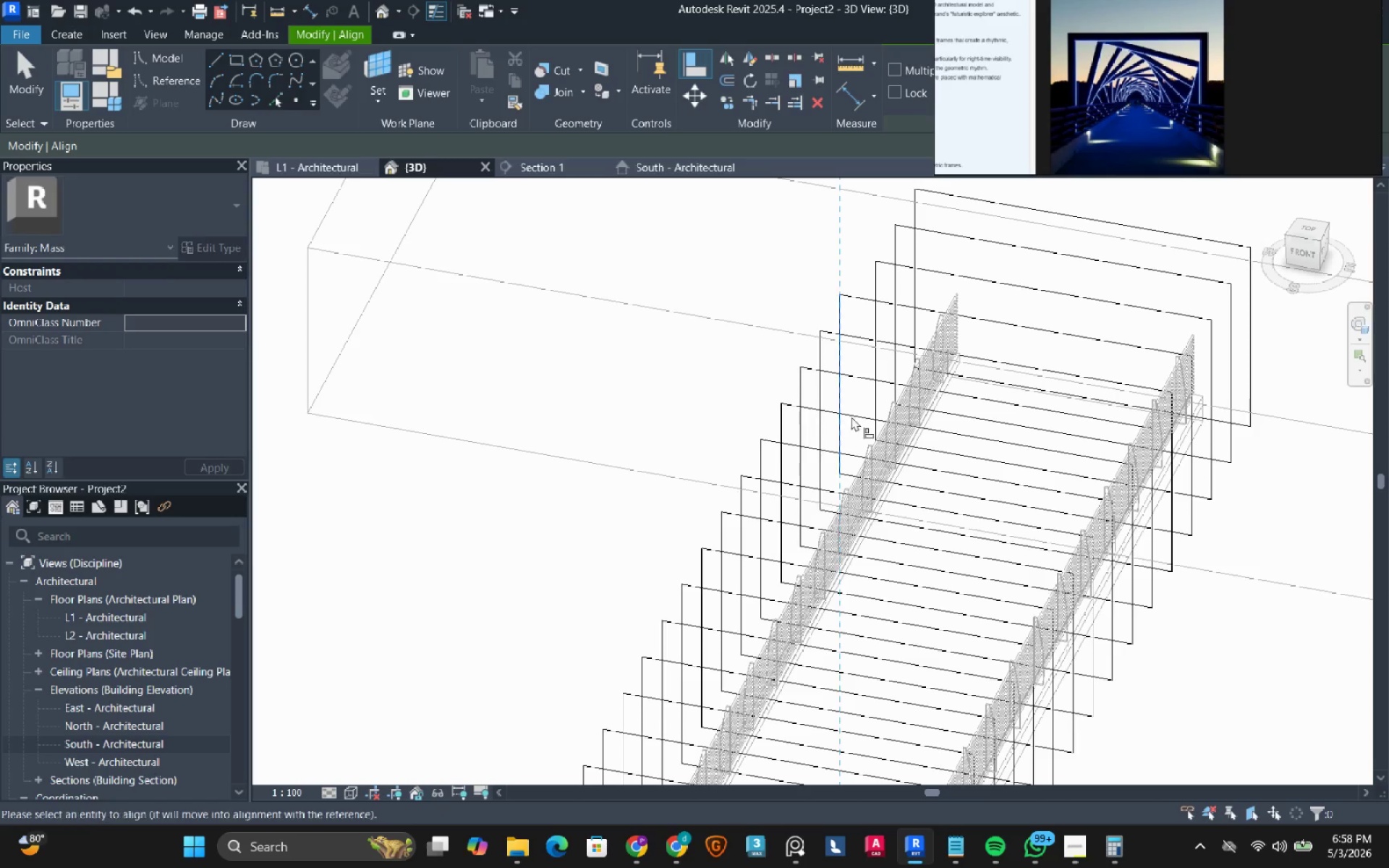 
double_click([880, 397])
 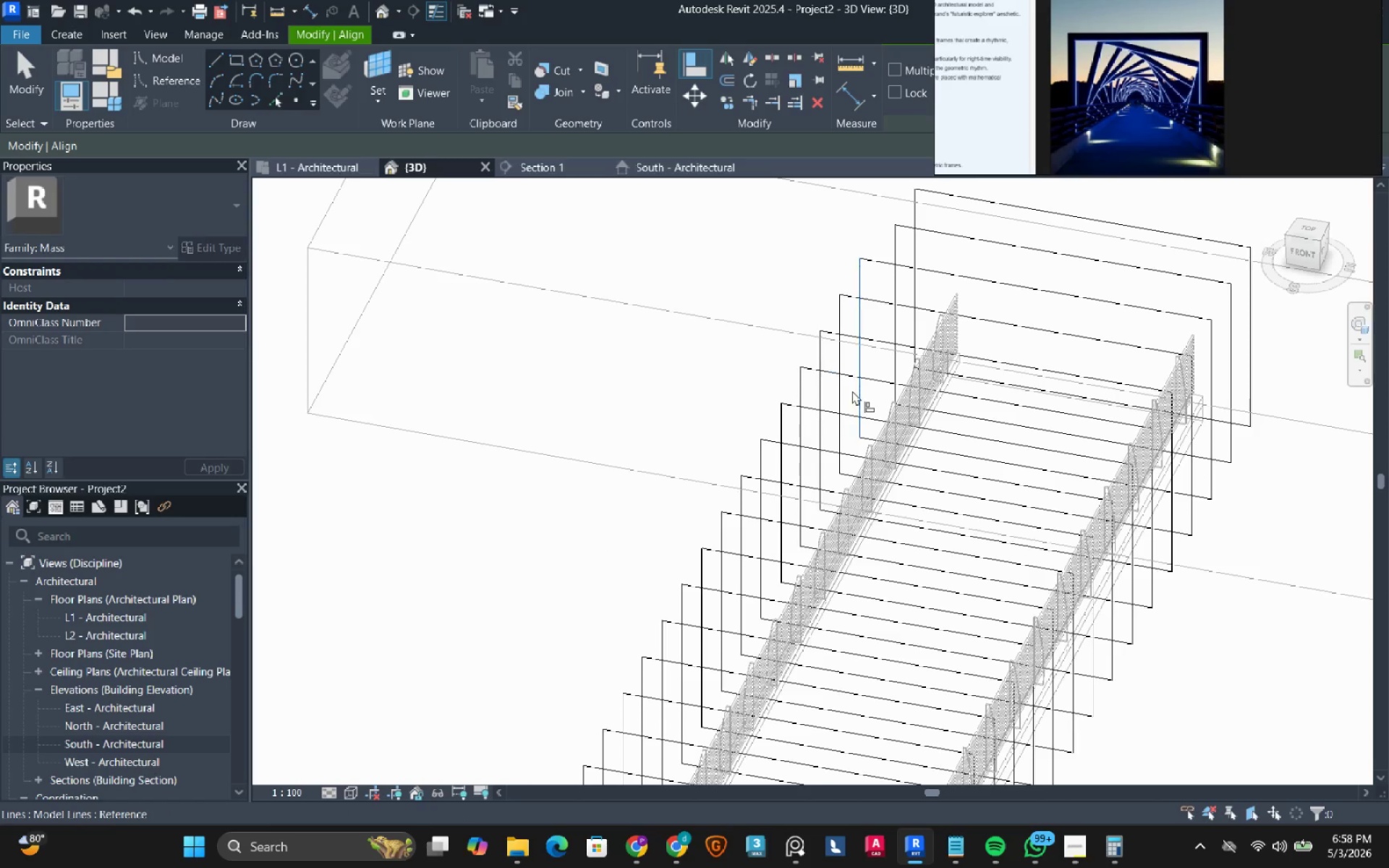 
double_click([893, 362])
 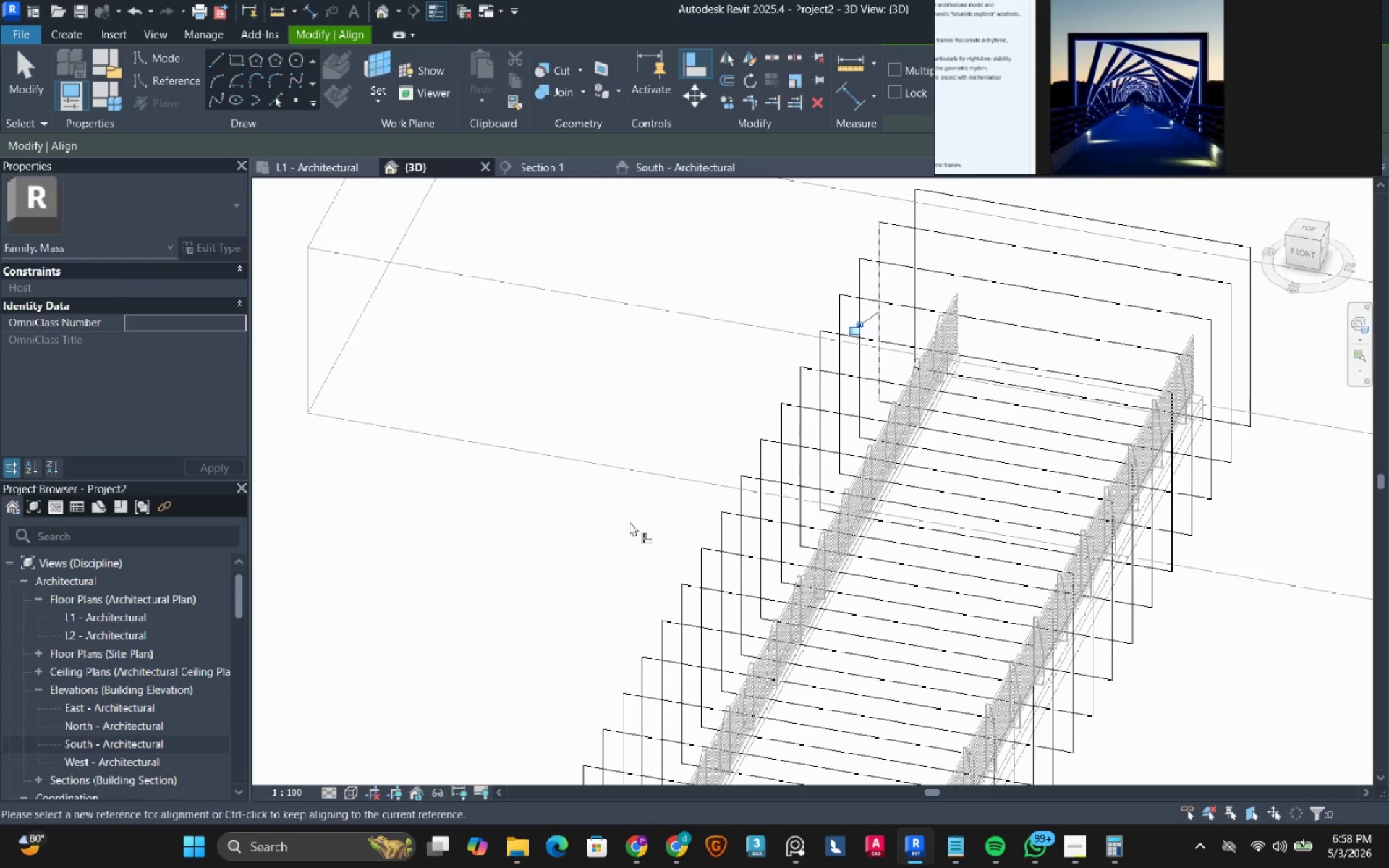 
left_click([588, 529])
 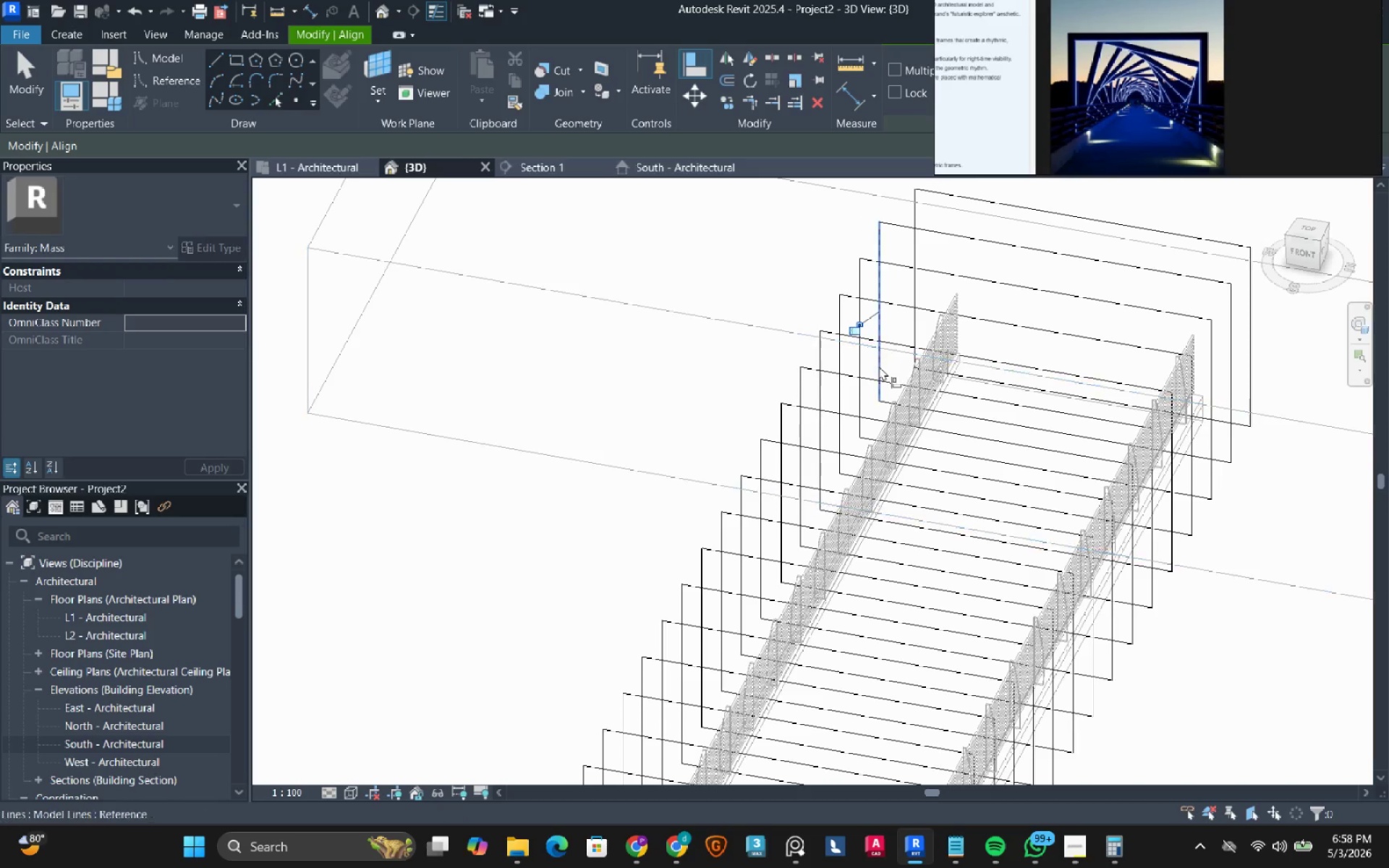 
left_click([878, 367])
 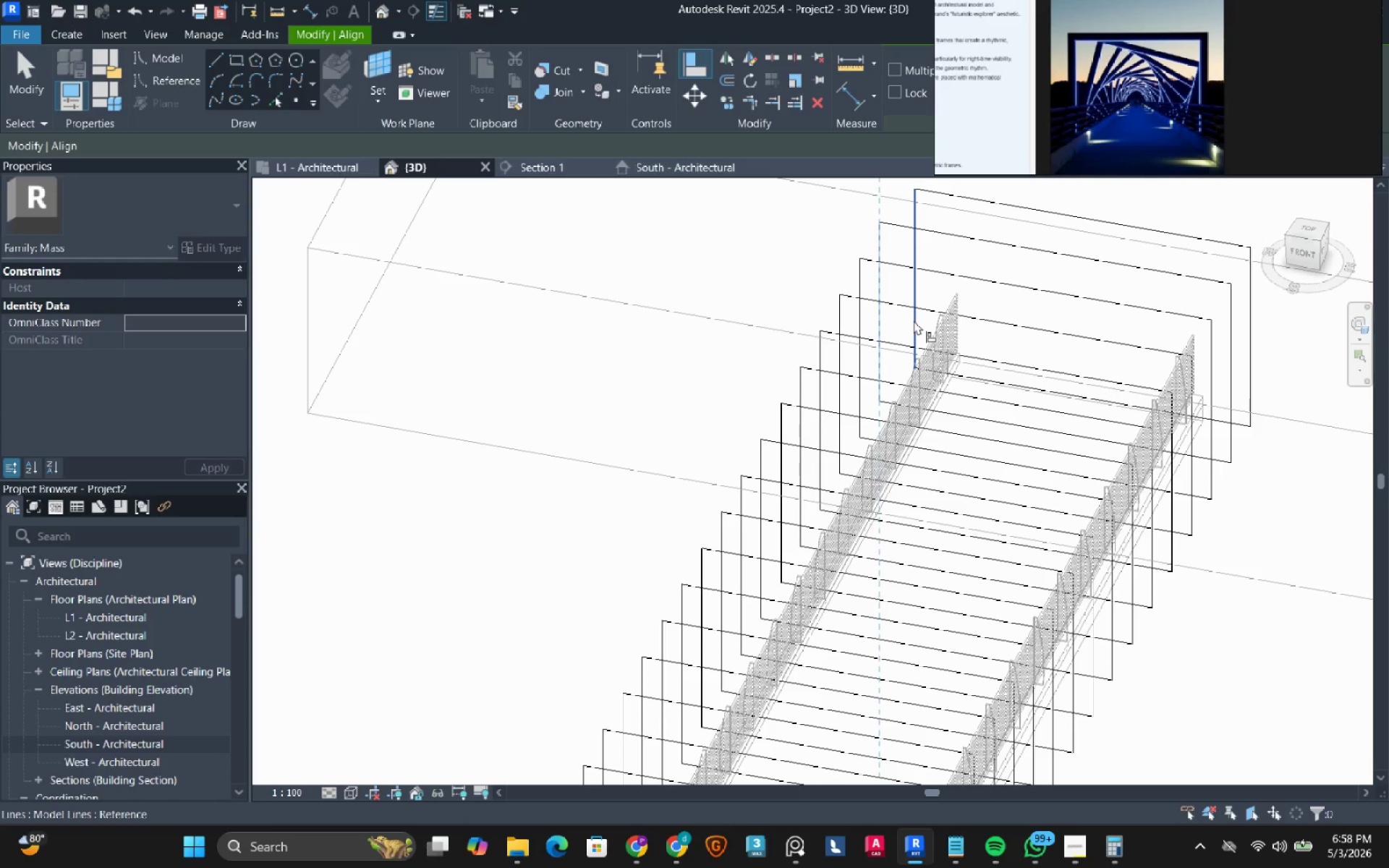 
left_click([914, 320])
 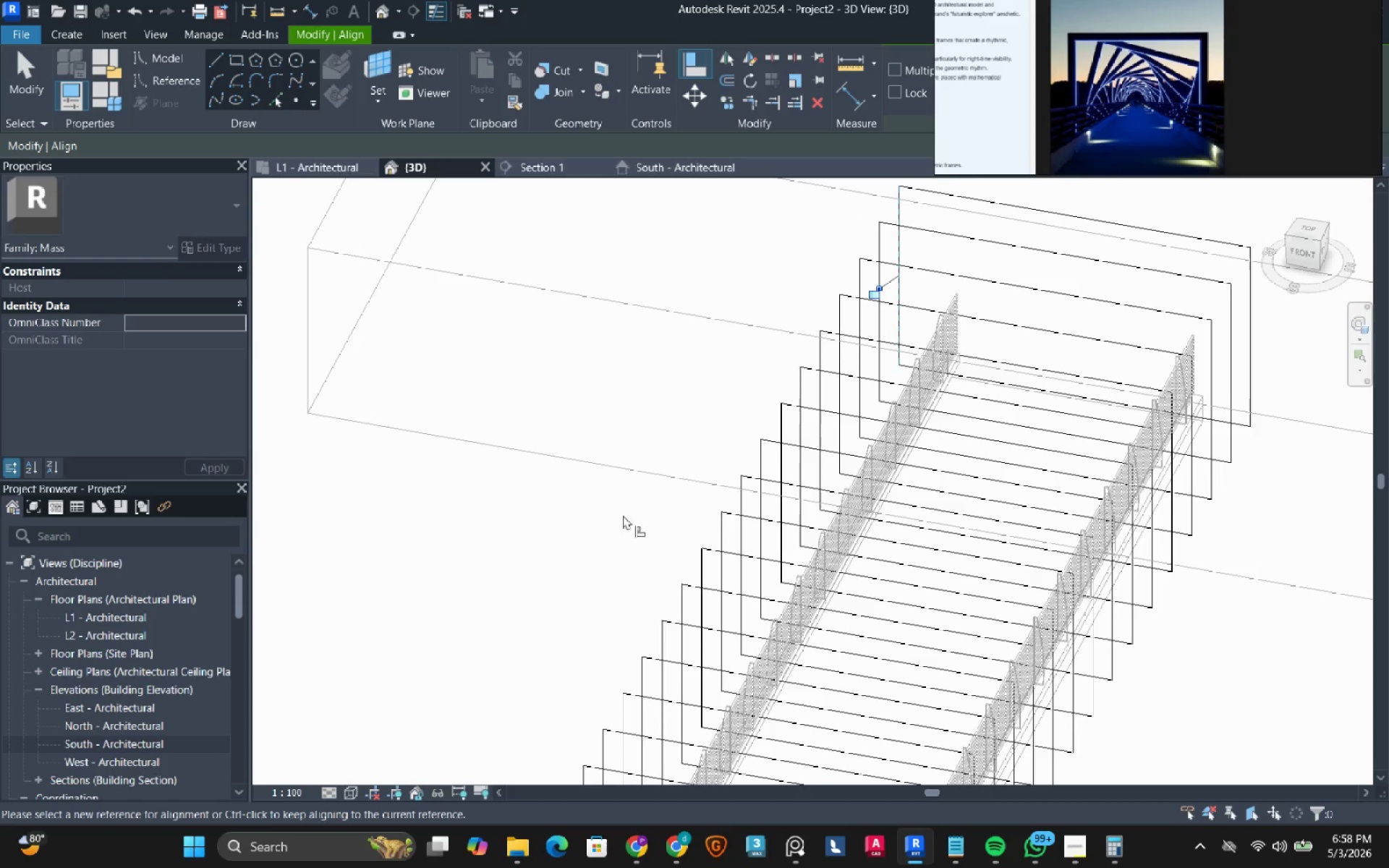 
left_click([610, 528])
 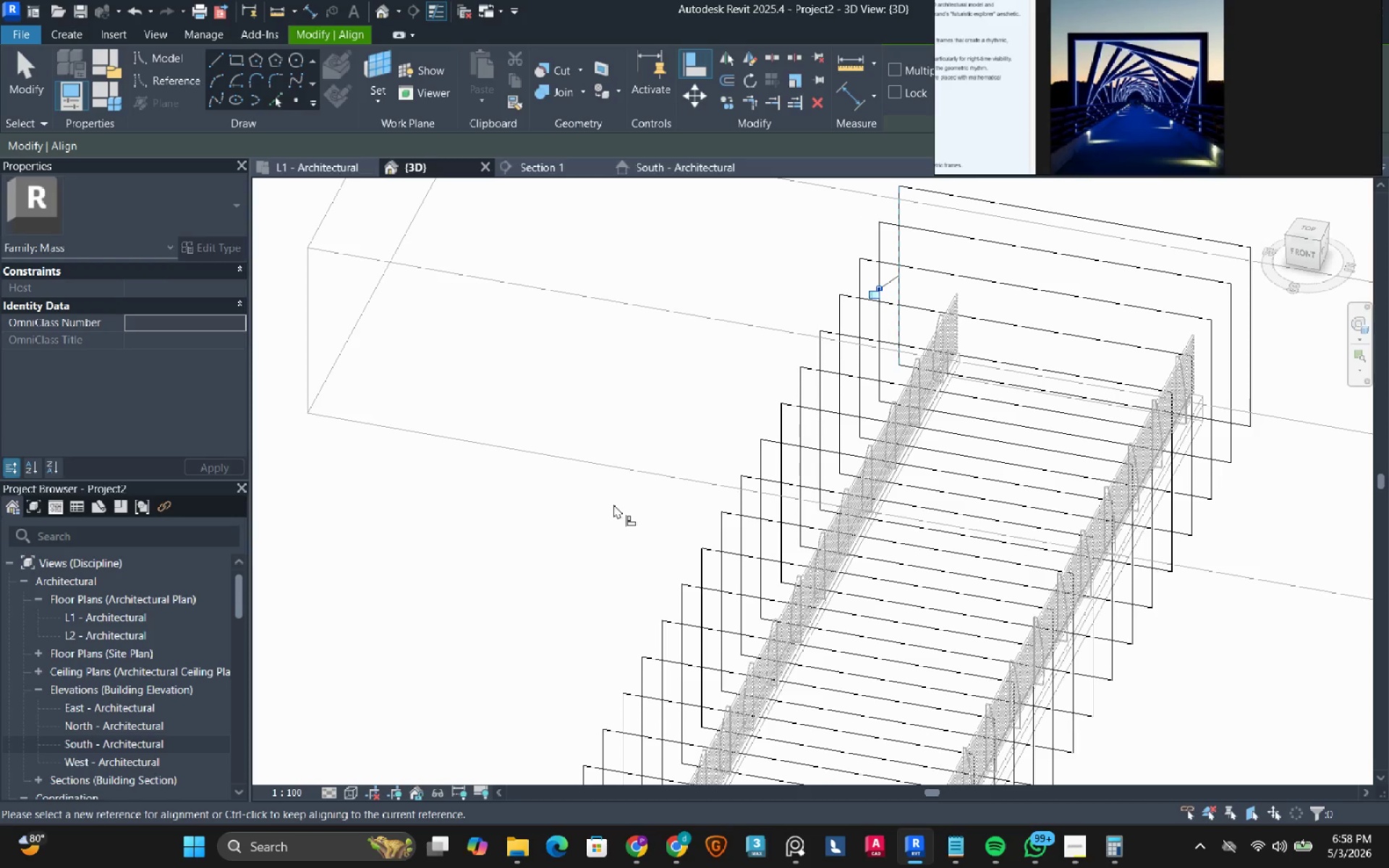 
hold_key(key=ShiftRight, duration=2.34)
 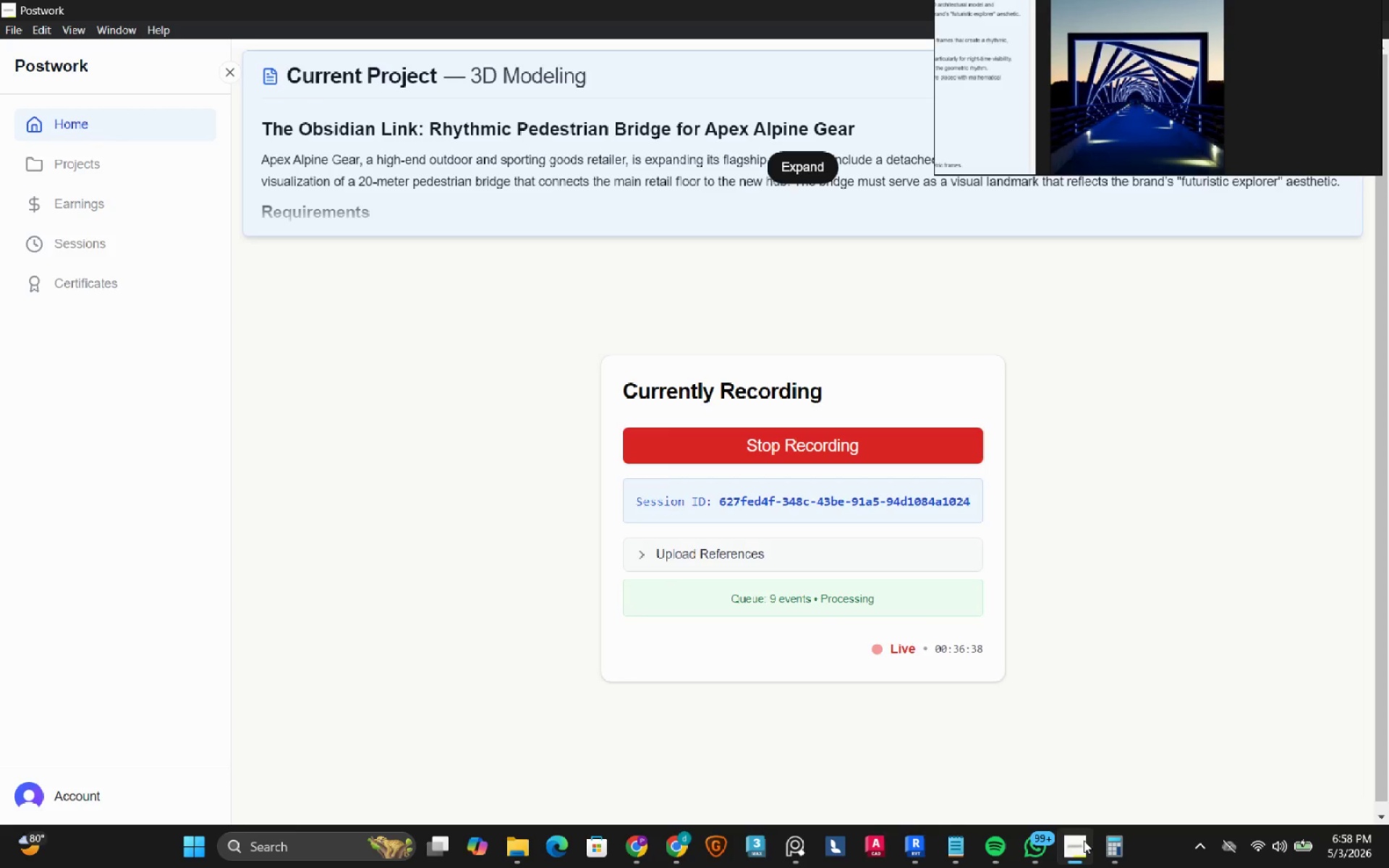 
scroll: coordinate [621, 507], scroll_direction: down, amount: 4.0